 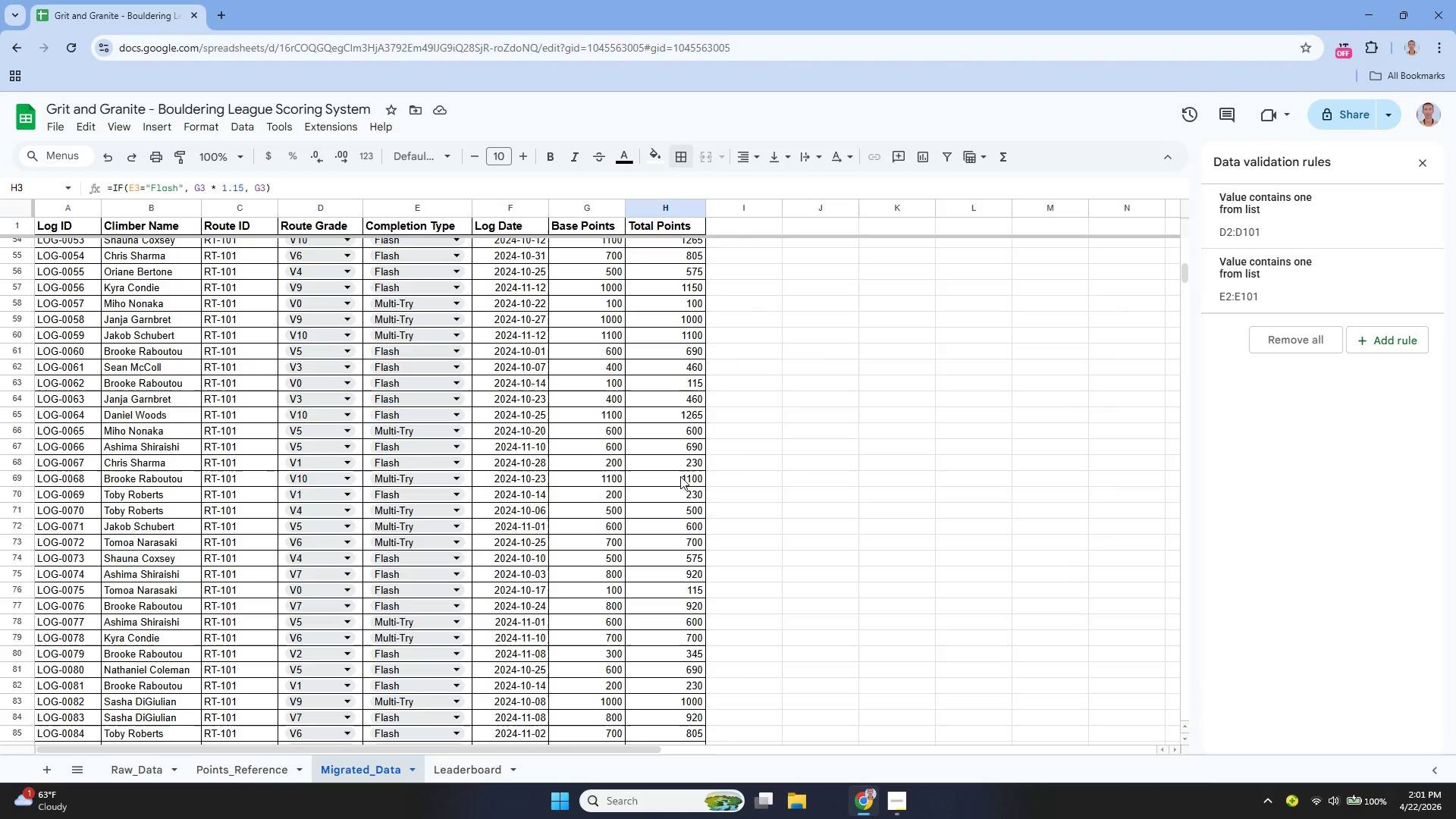 
scroll: coordinate [679, 478], scroll_direction: up, amount: 7.0
 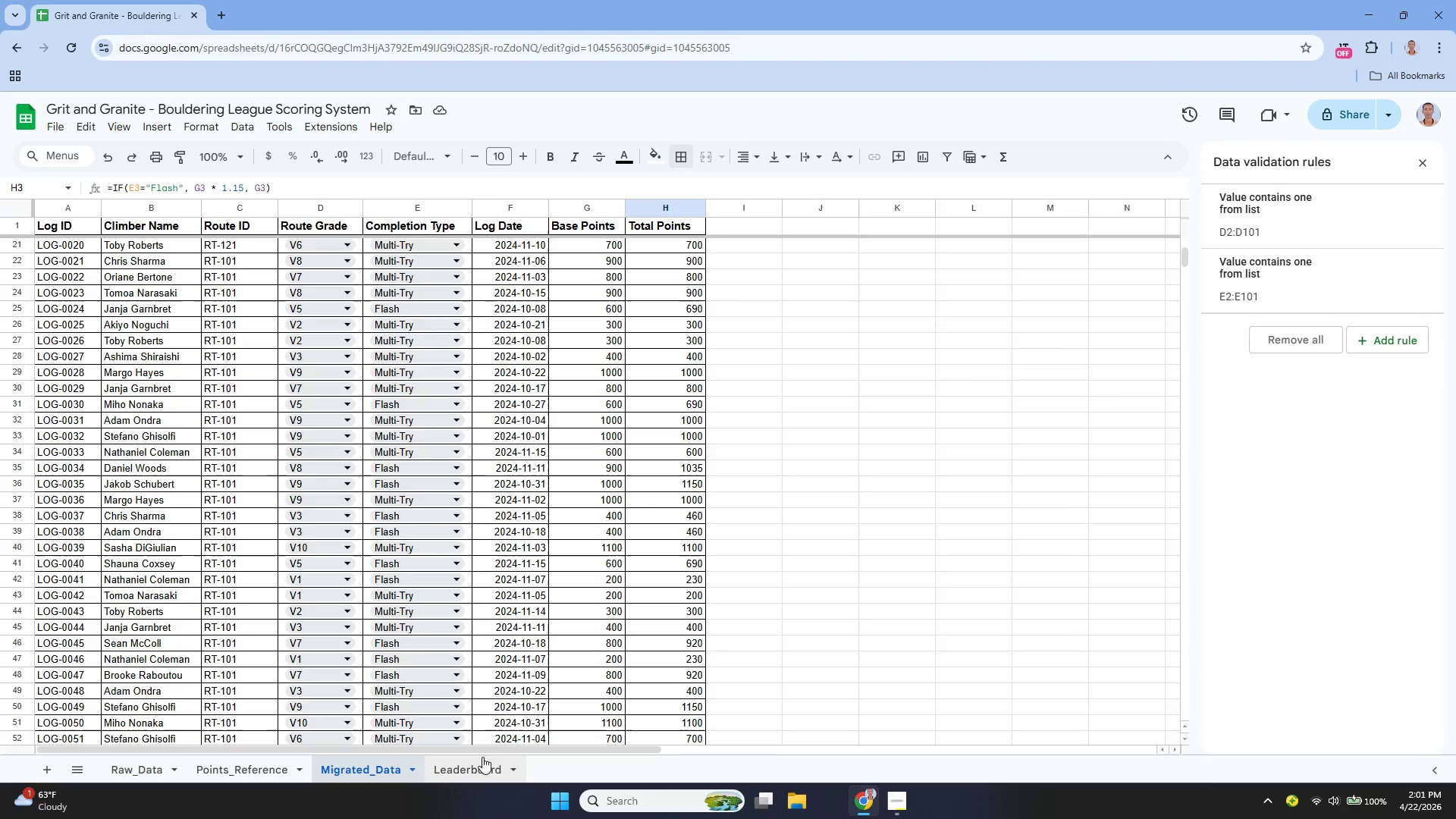 
left_click([474, 771])
 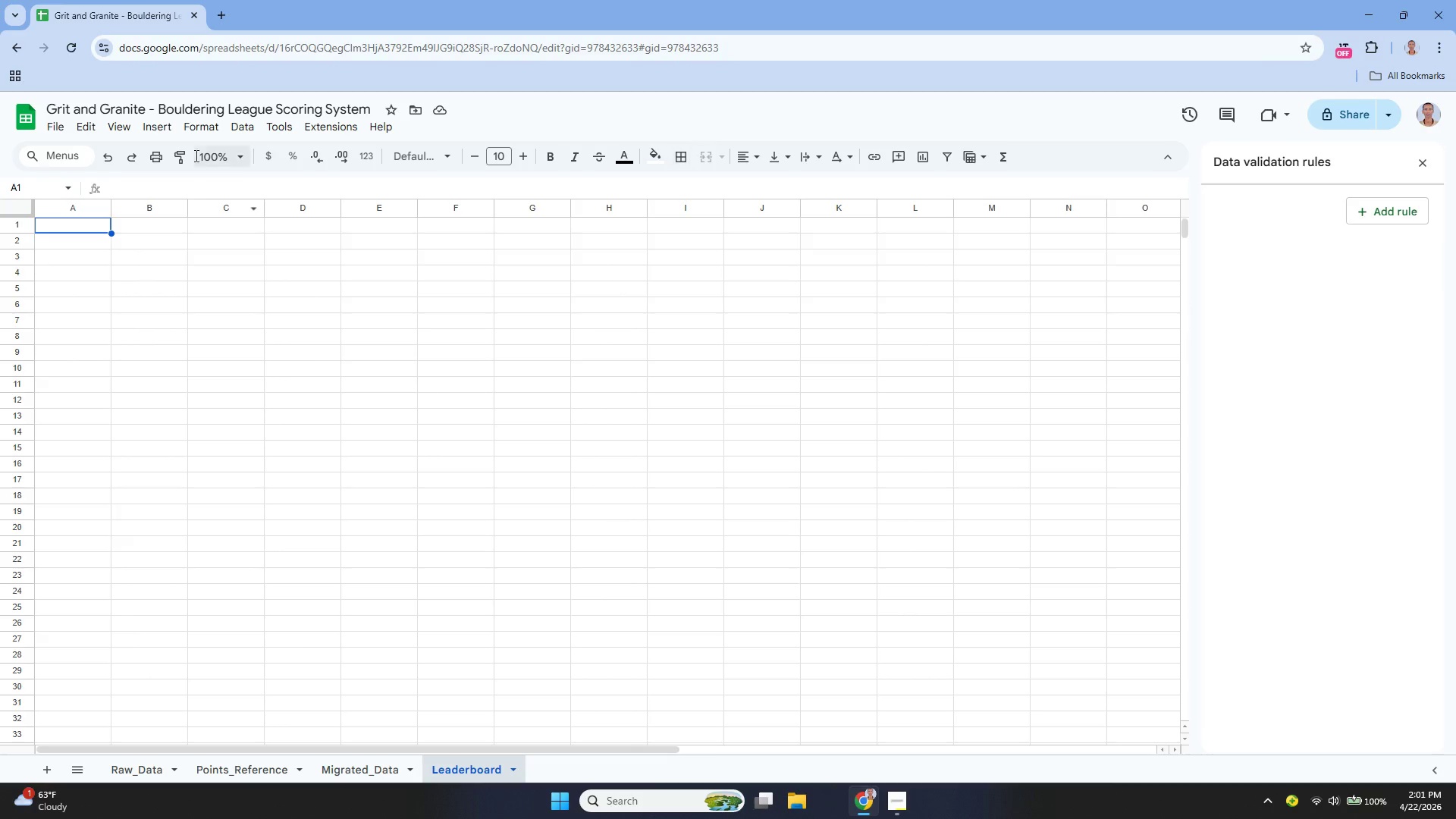 
wait(5.95)
 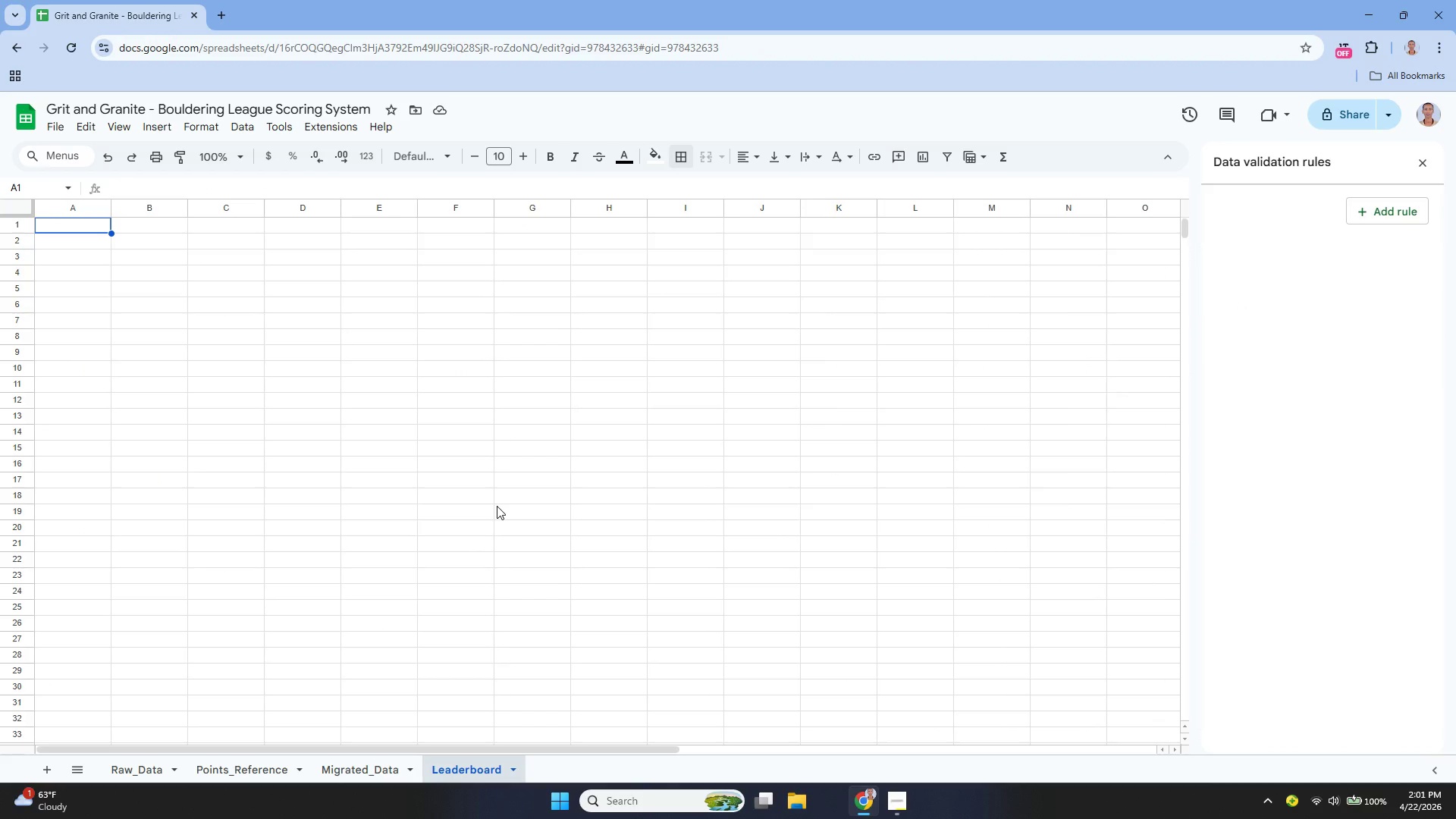 
left_click([157, 128])
 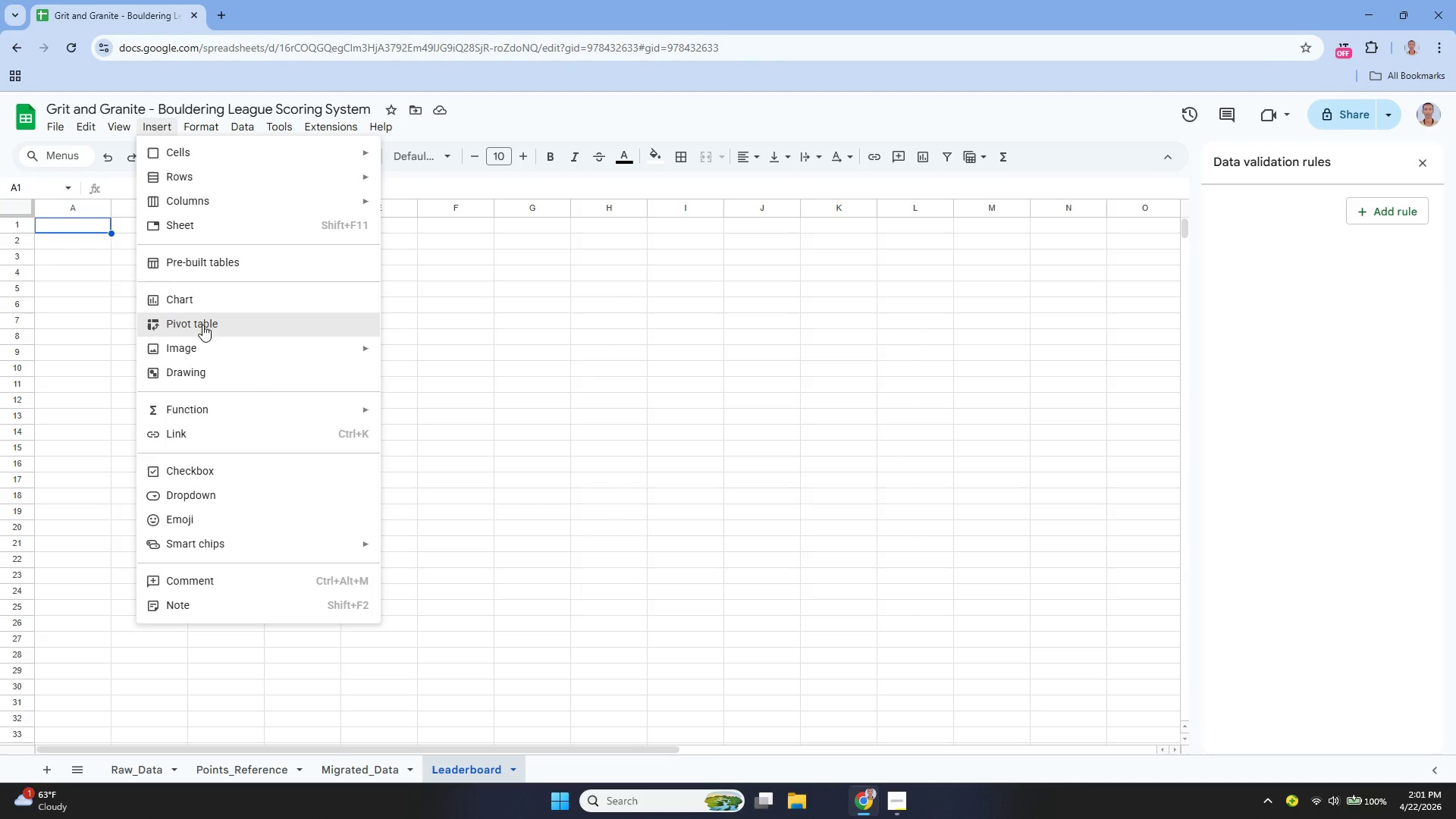 
left_click([201, 331])
 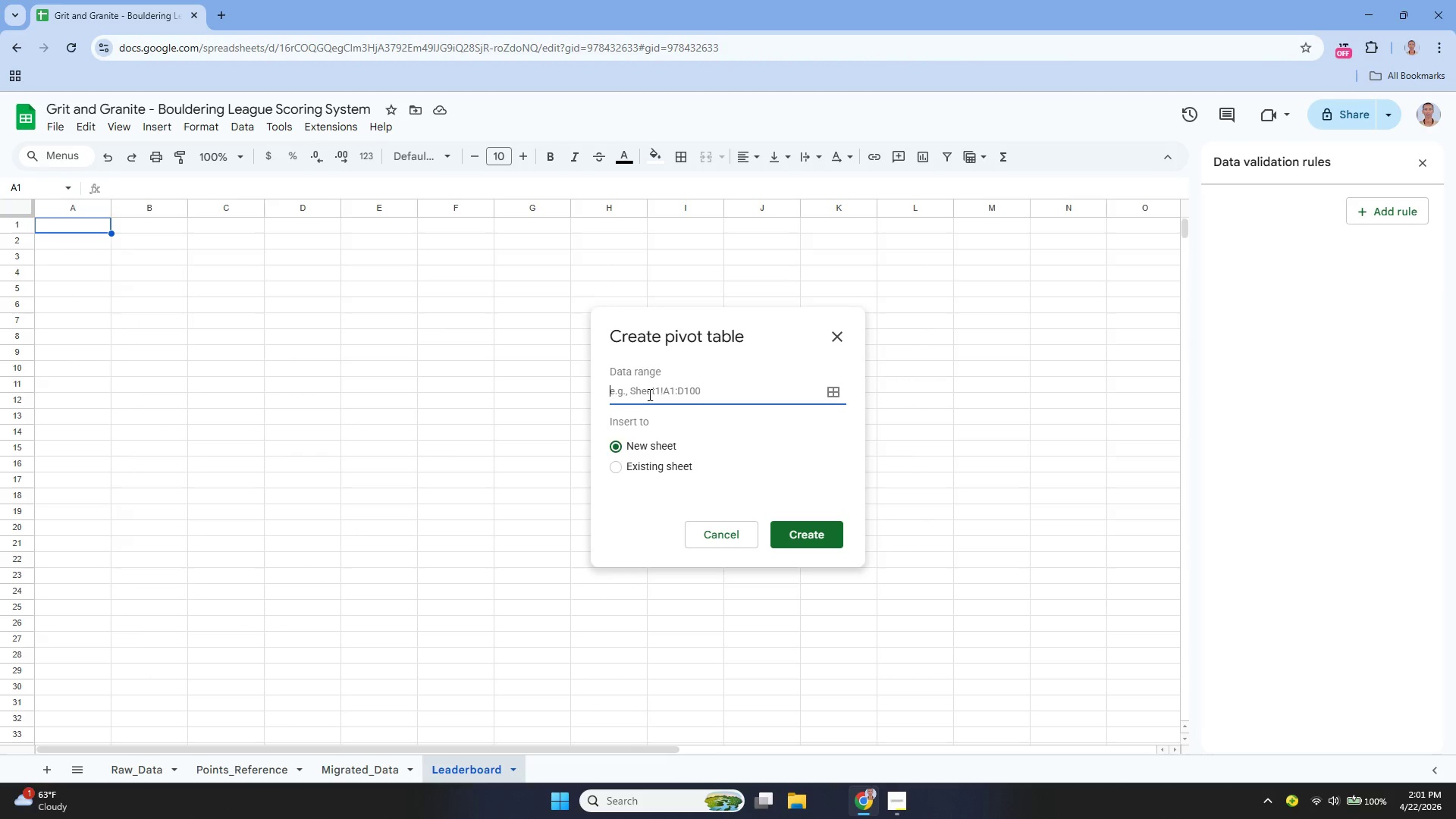 
wait(6.67)
 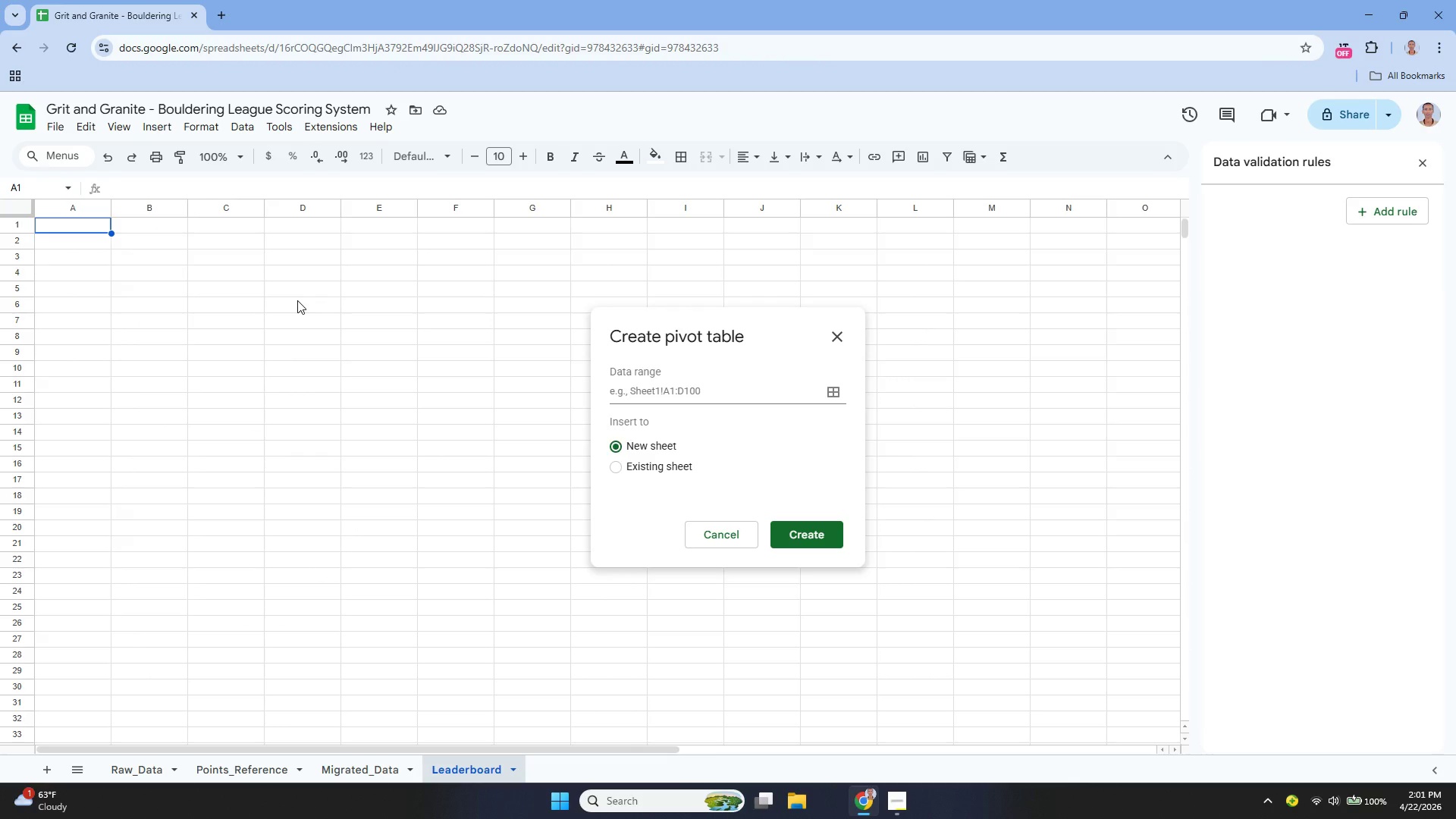 
type(Migrated_Data!A1:H101)
 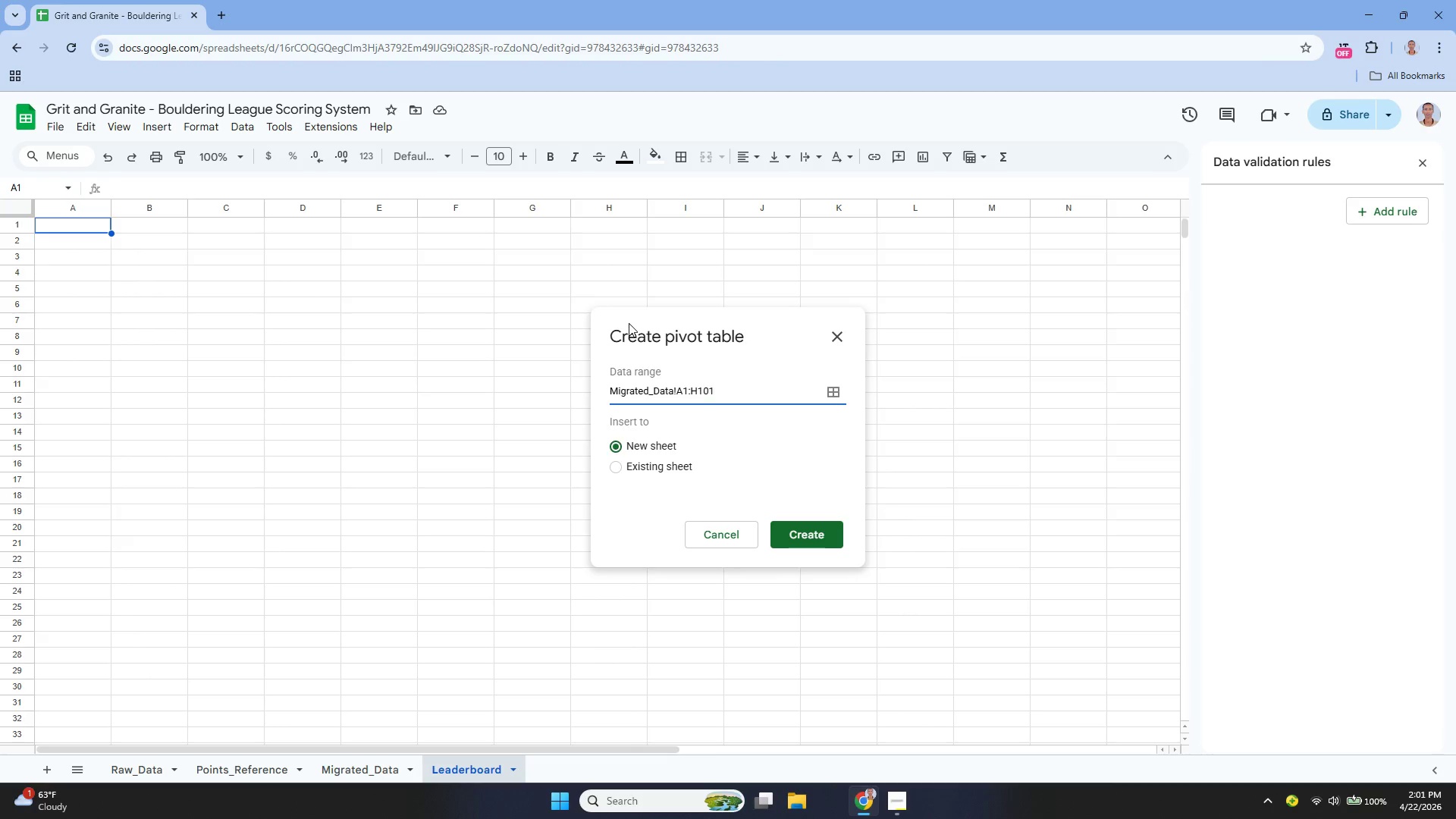 
wait(11.69)
 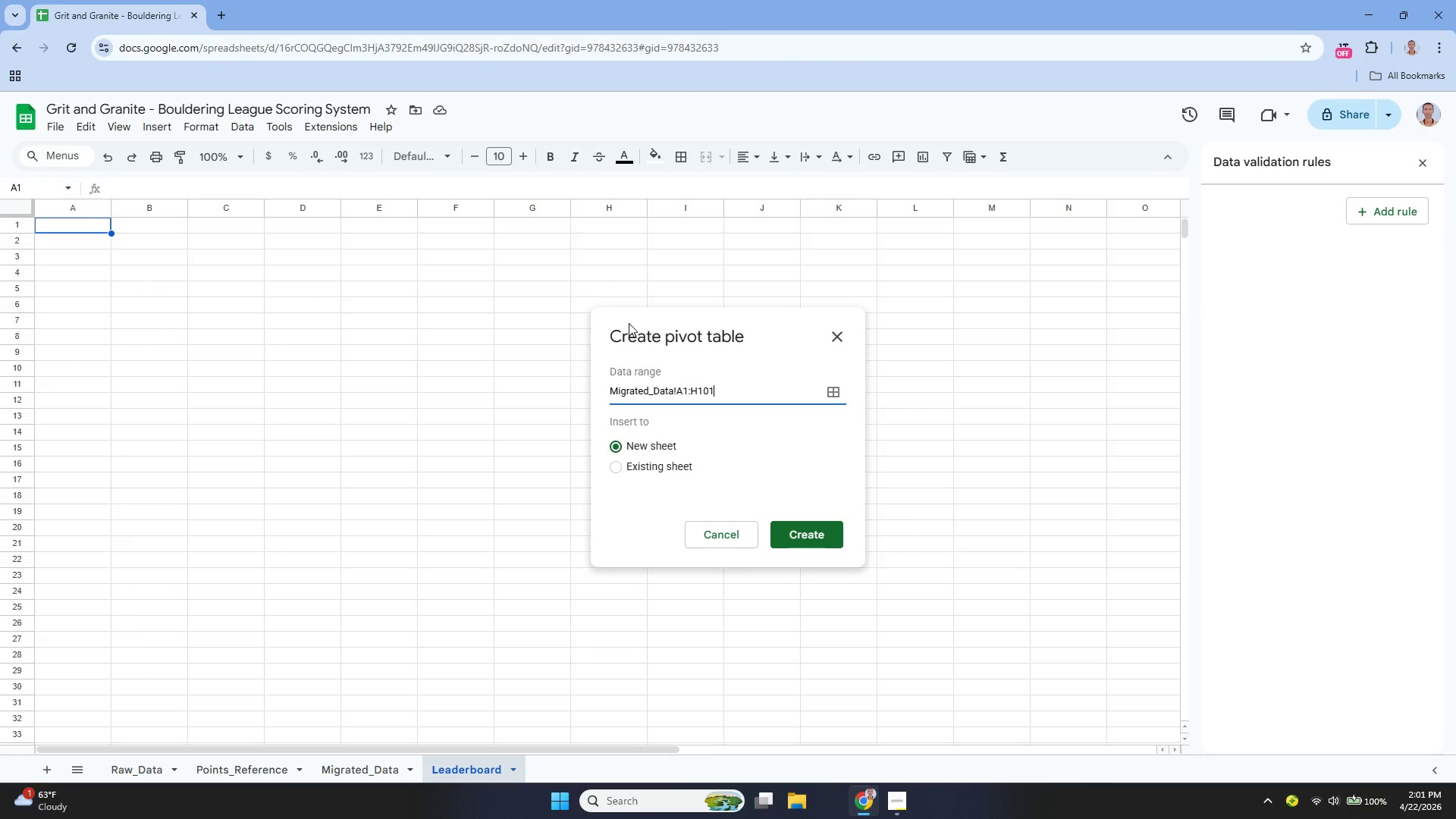 
mouse_move([643, 471])
 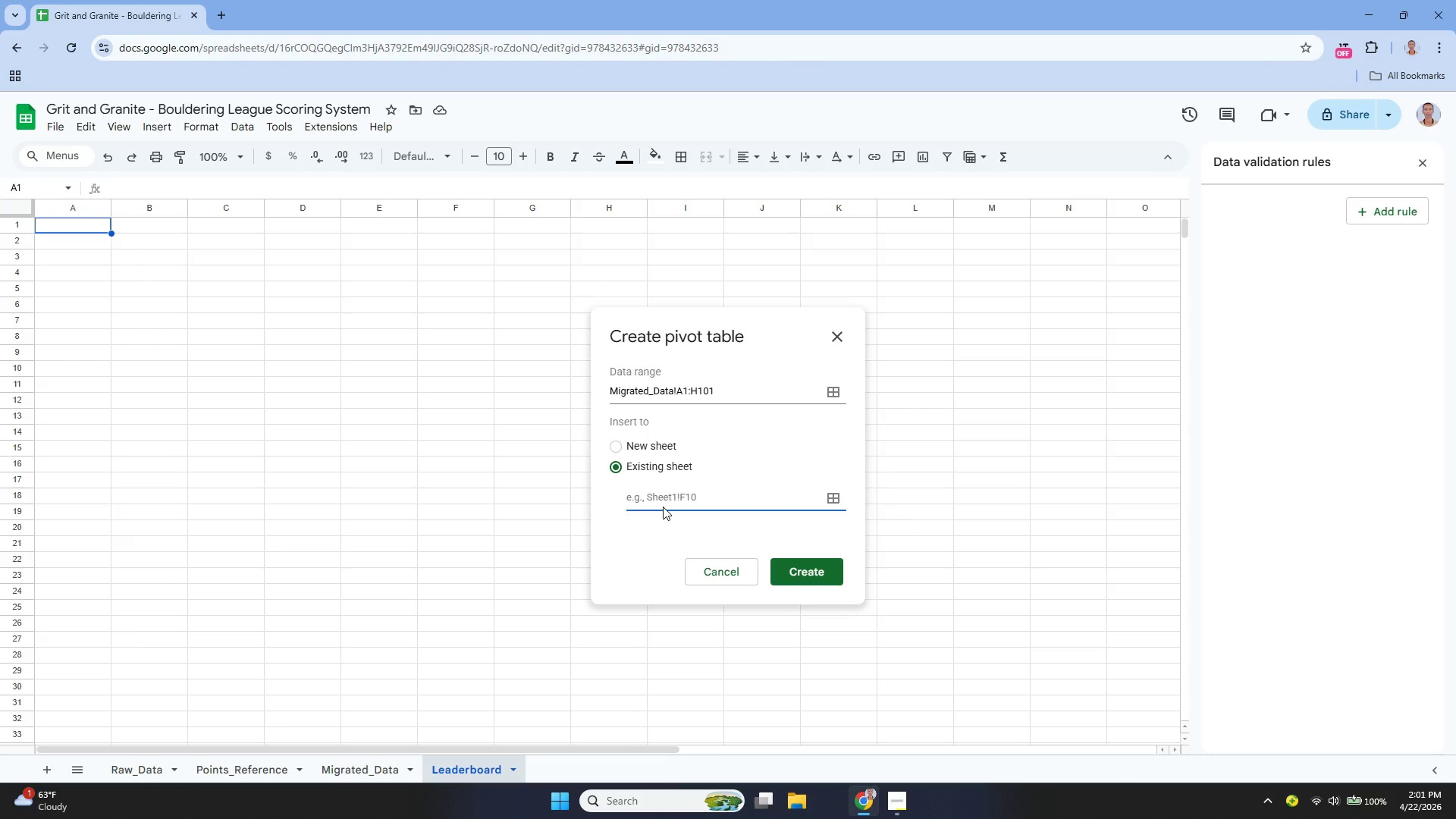 
left_click_drag(start_coordinate=[663, 507], to_coordinate=[664, 519])
 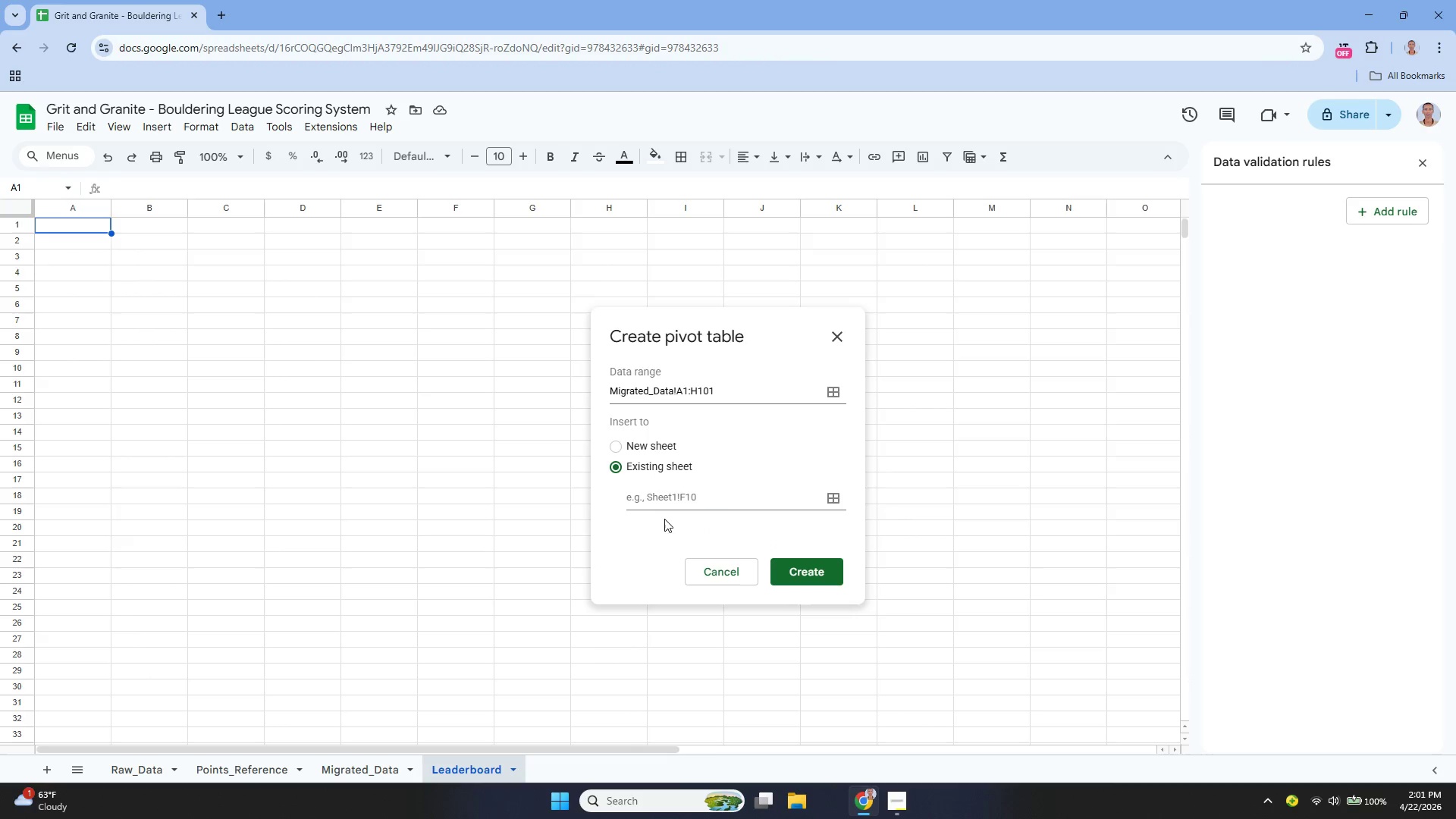 
type(A!)
 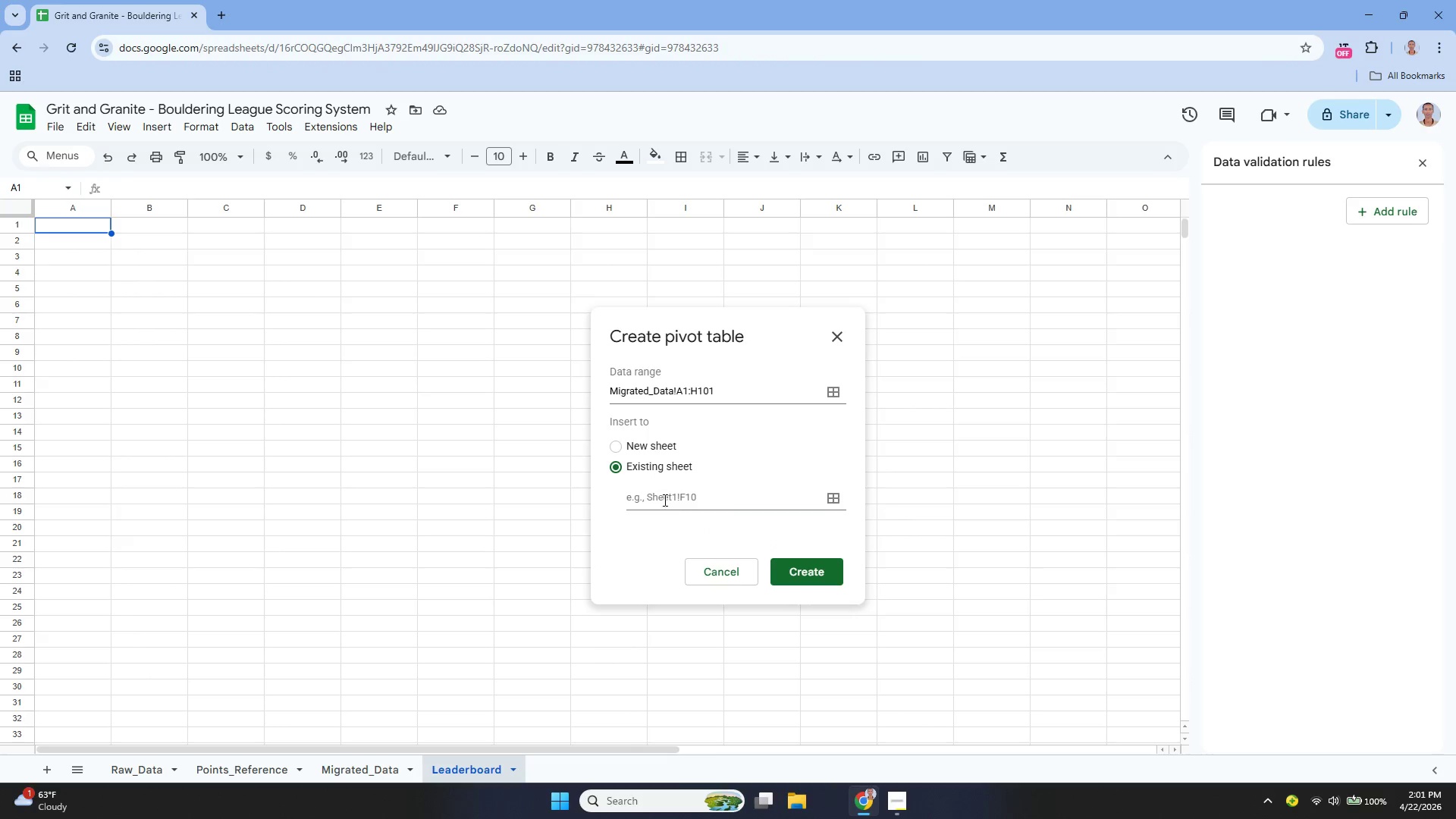 
left_click([664, 500])
 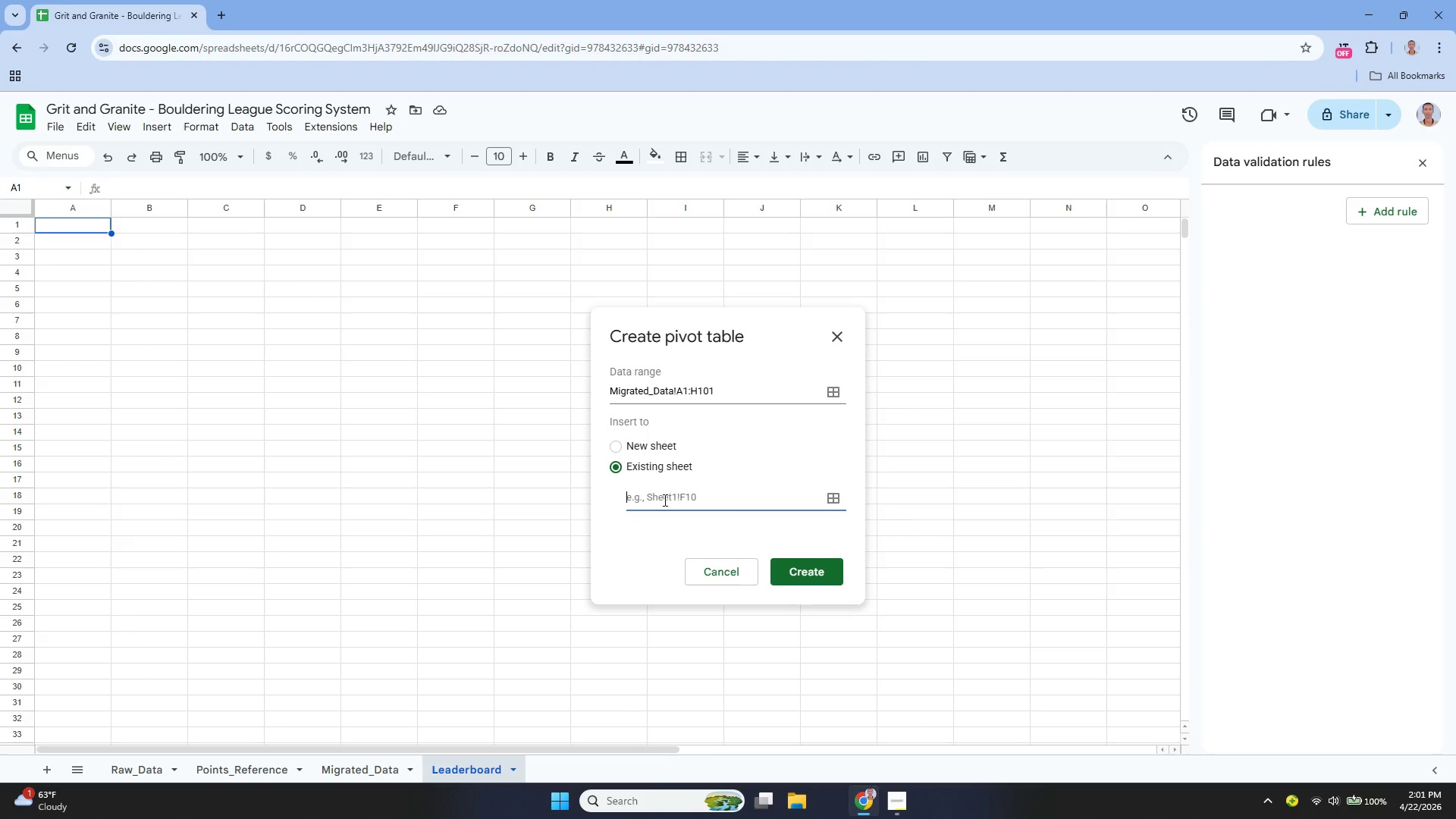 
type(A!)
 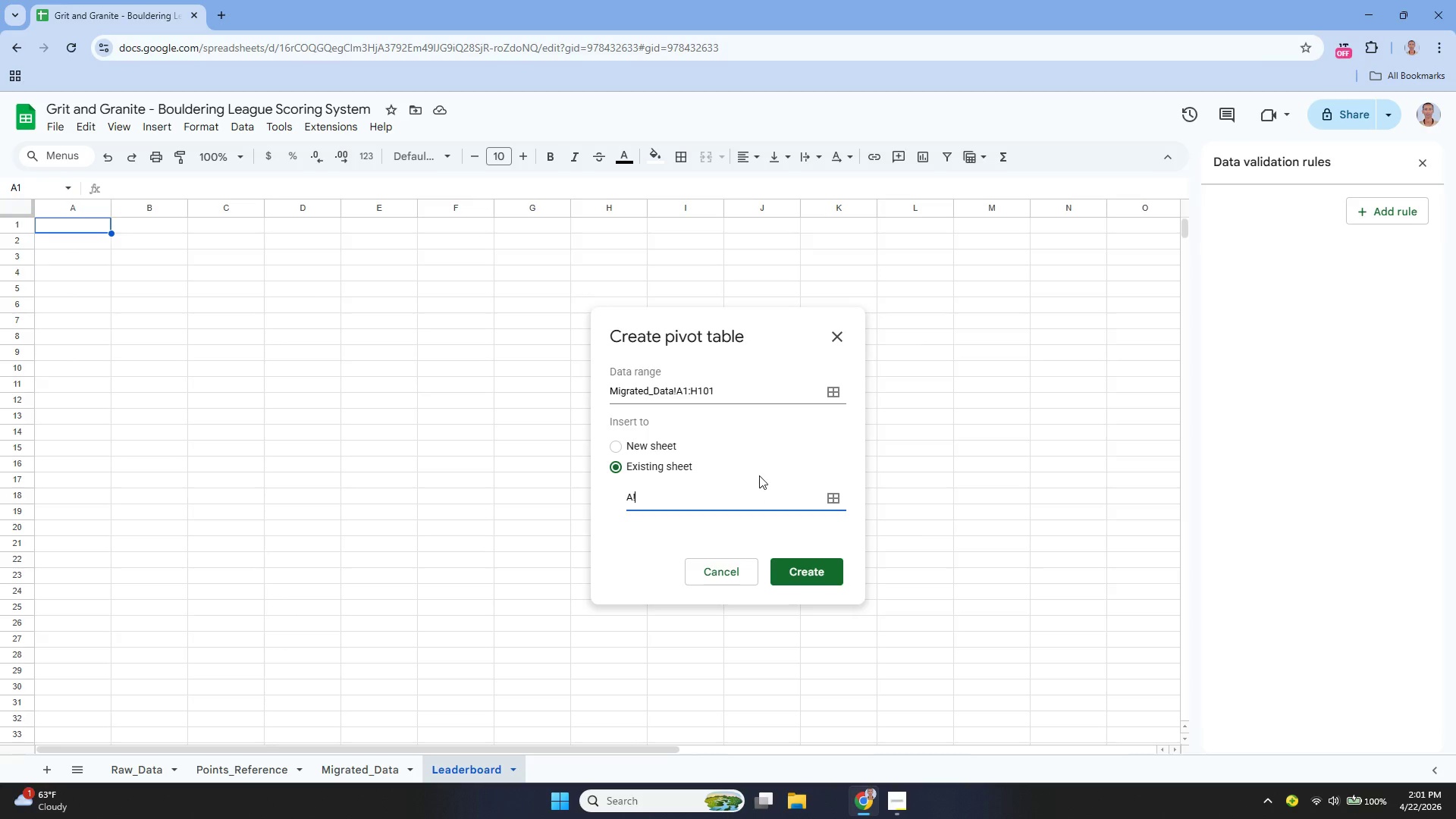 
key(Backspace)
 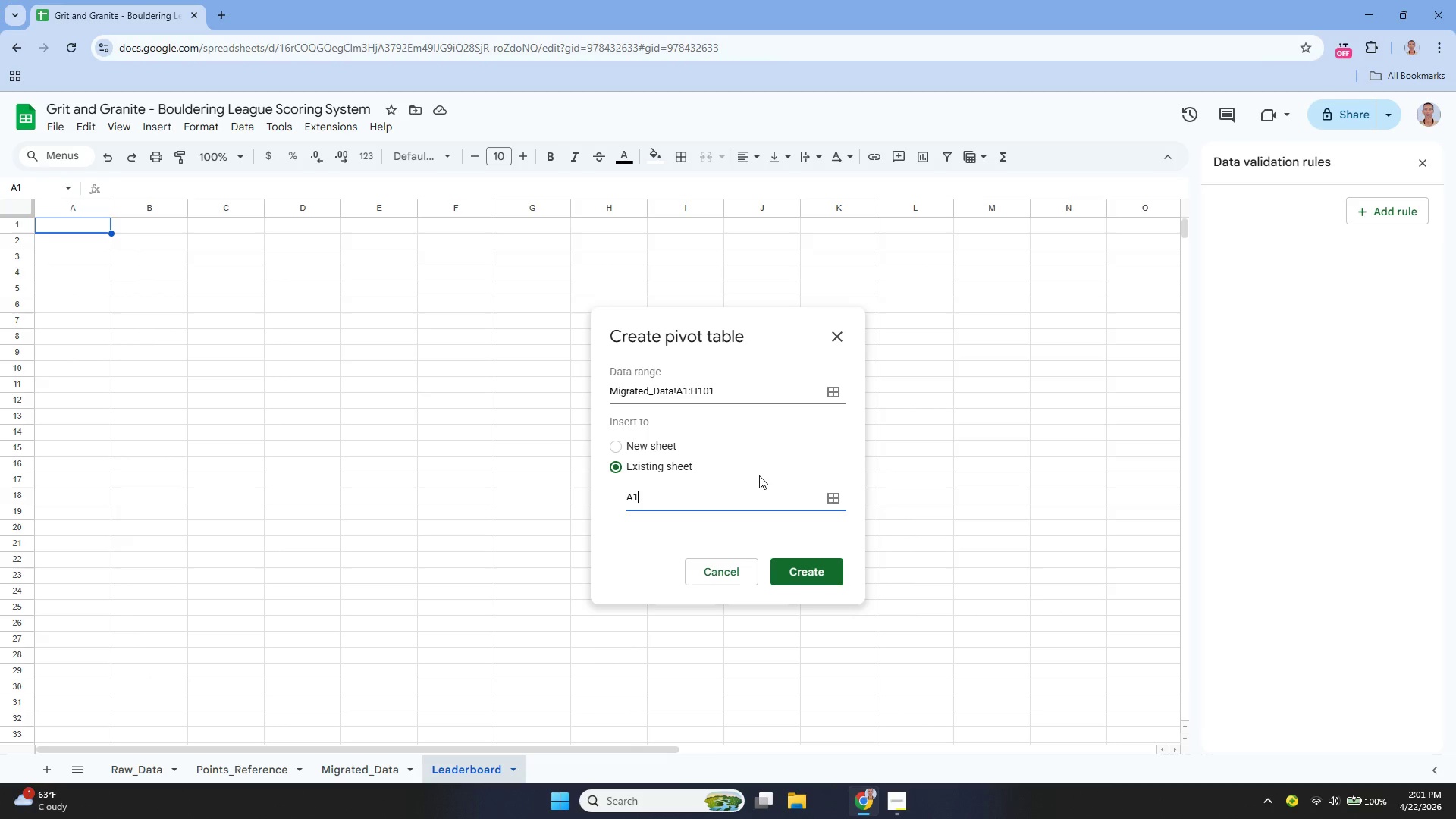 
key(1)
 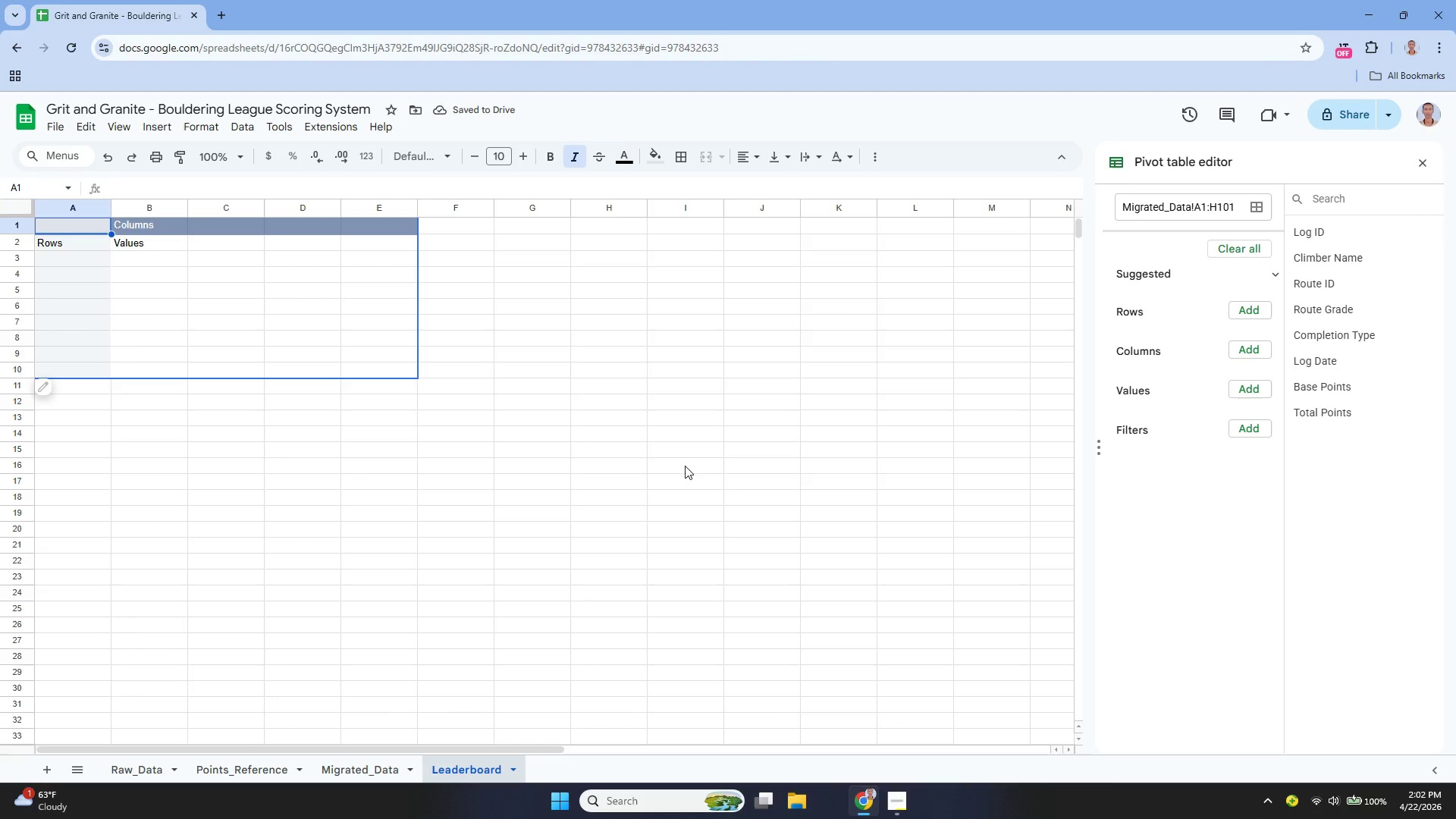 
wait(11.36)
 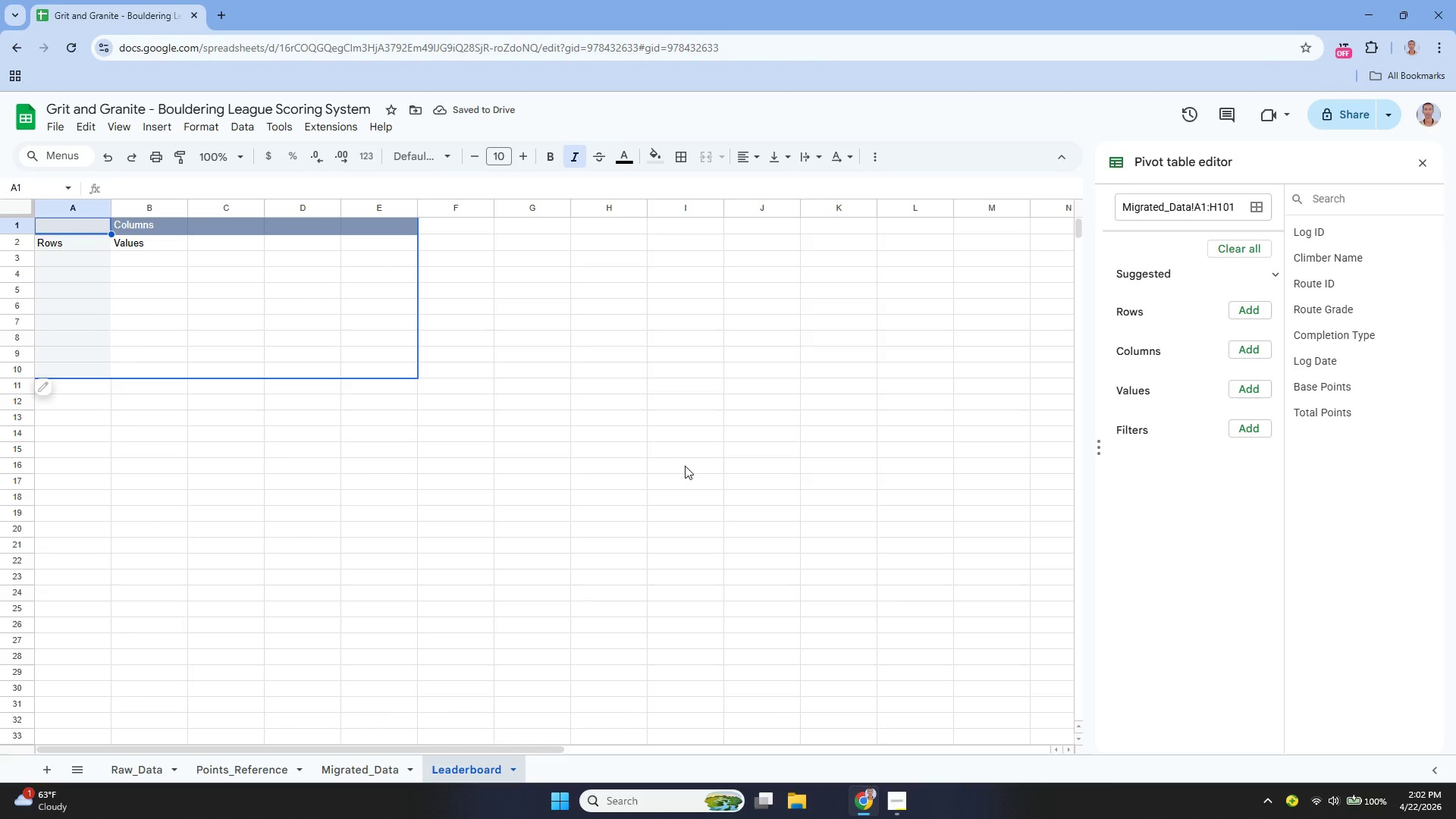 
left_click([1269, 311])
 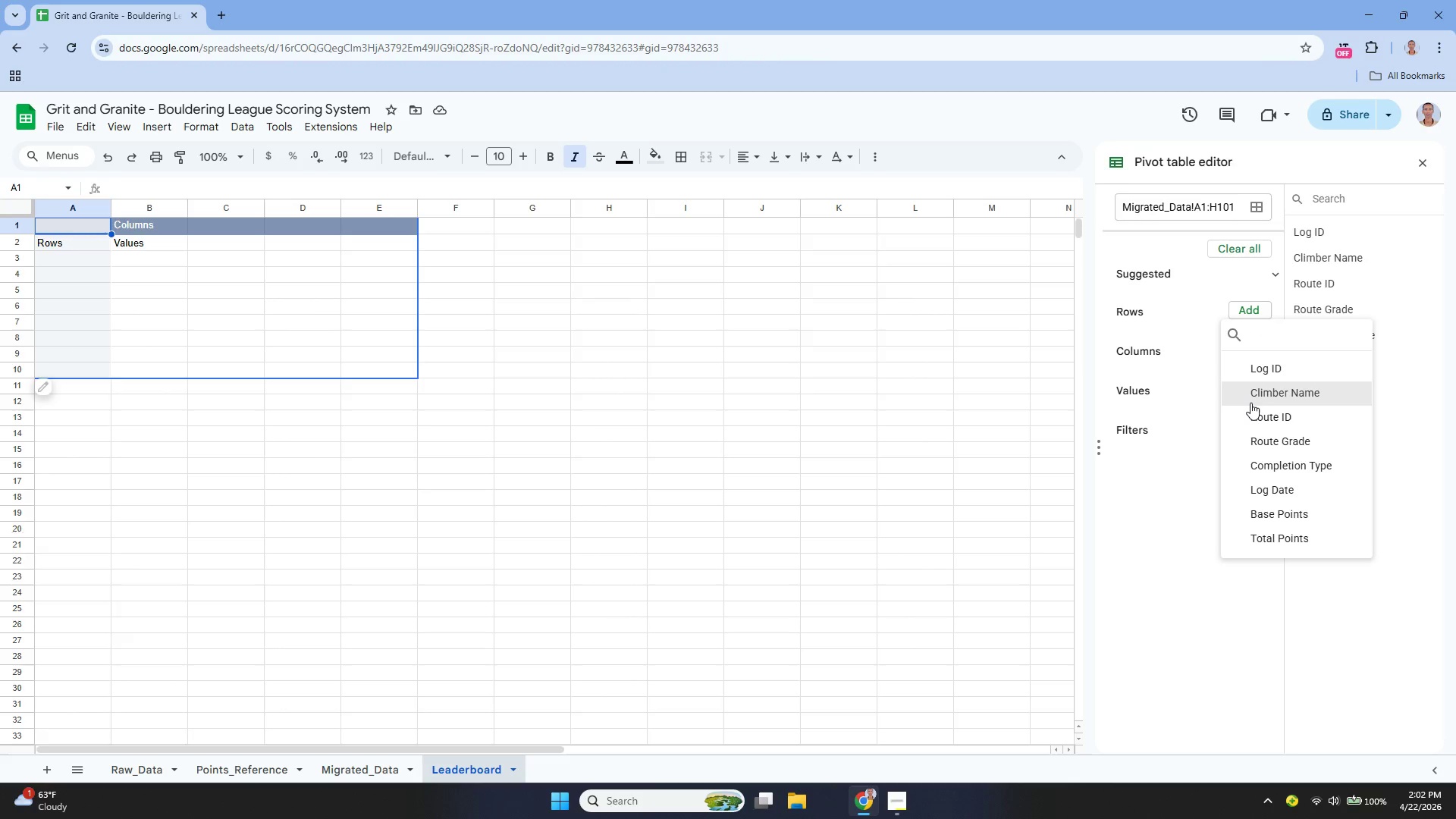 
wait(5.12)
 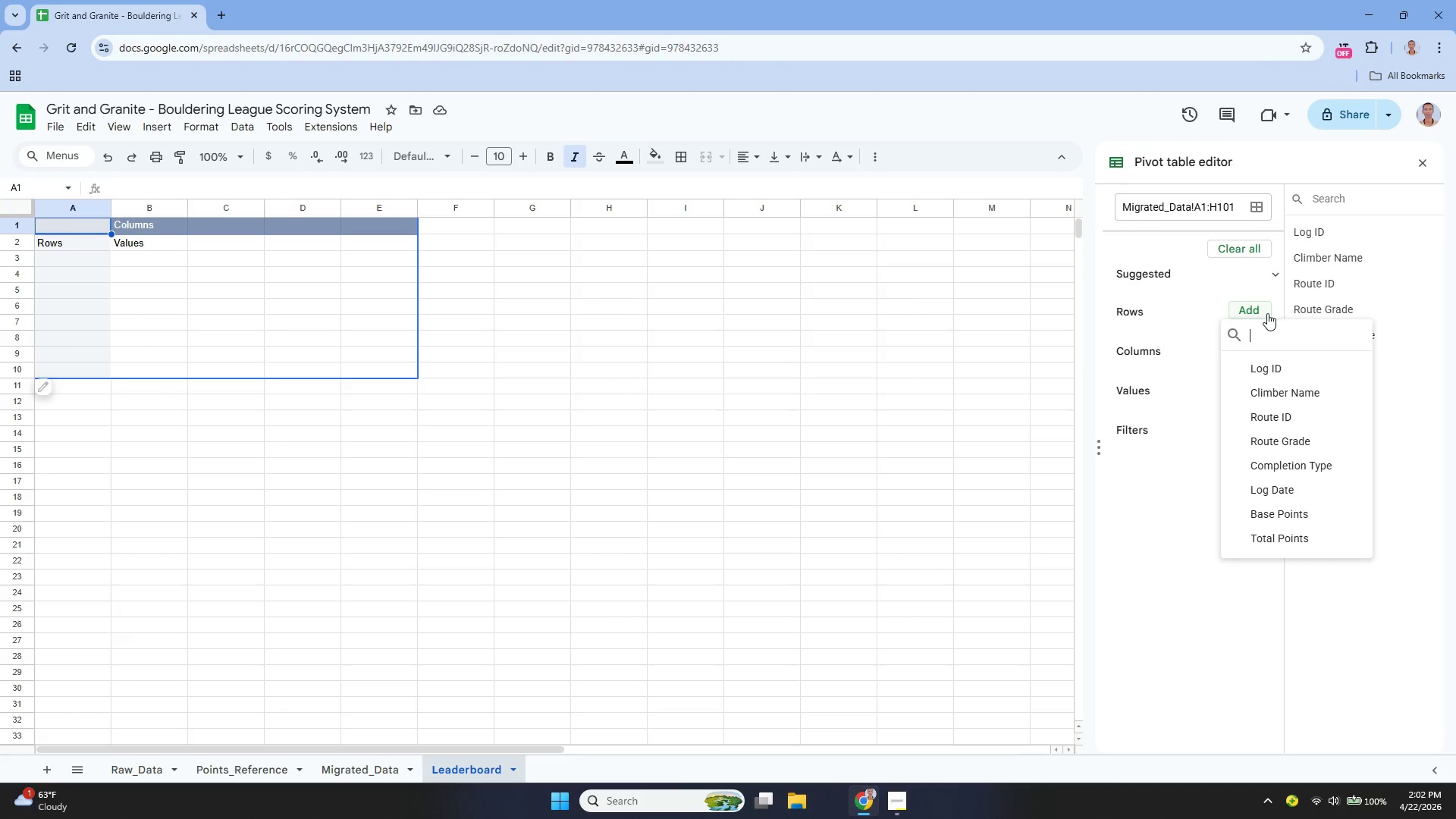 
left_click([1250, 403])
 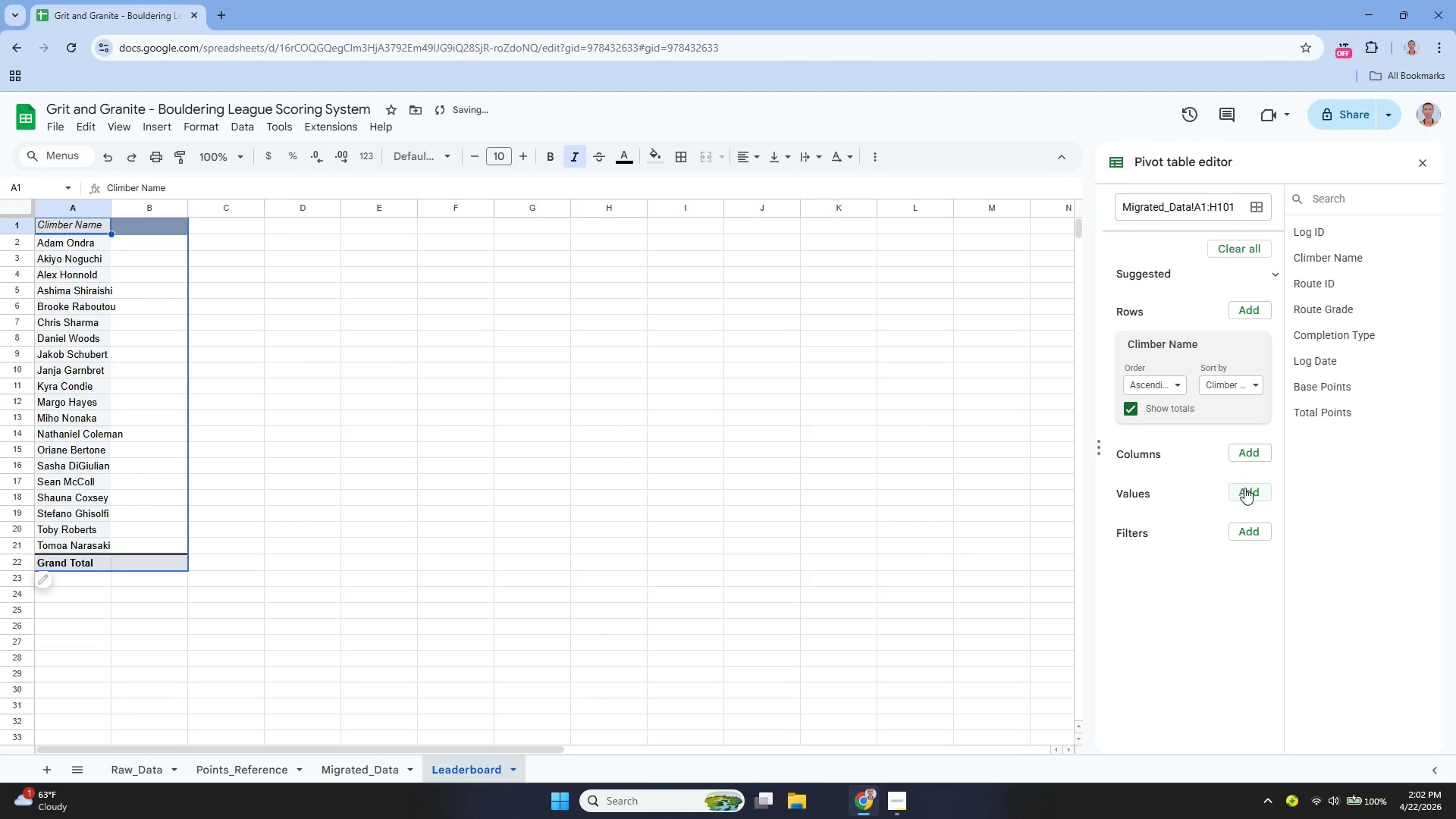 
left_click([1246, 489])
 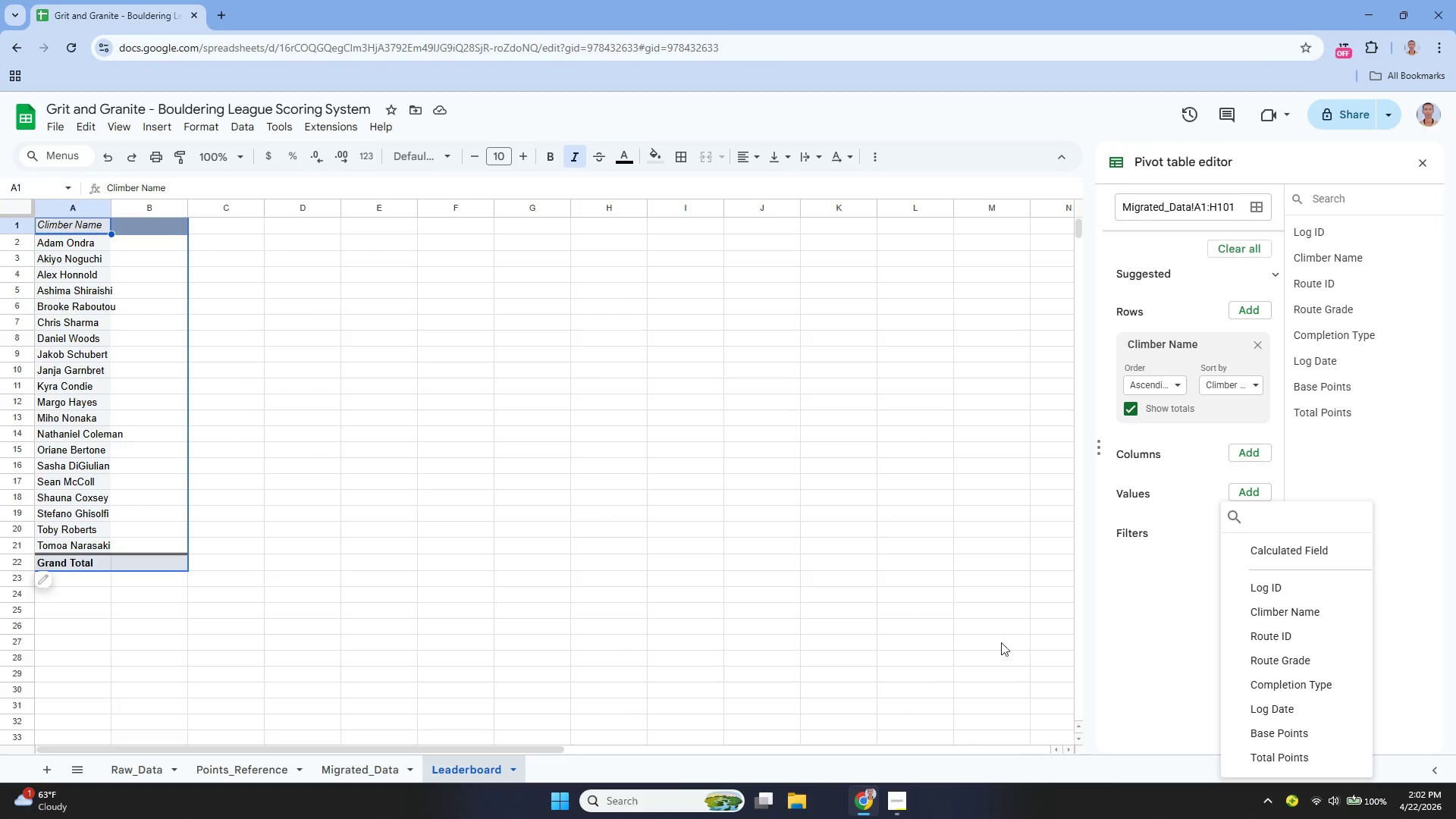 
wait(6.66)
 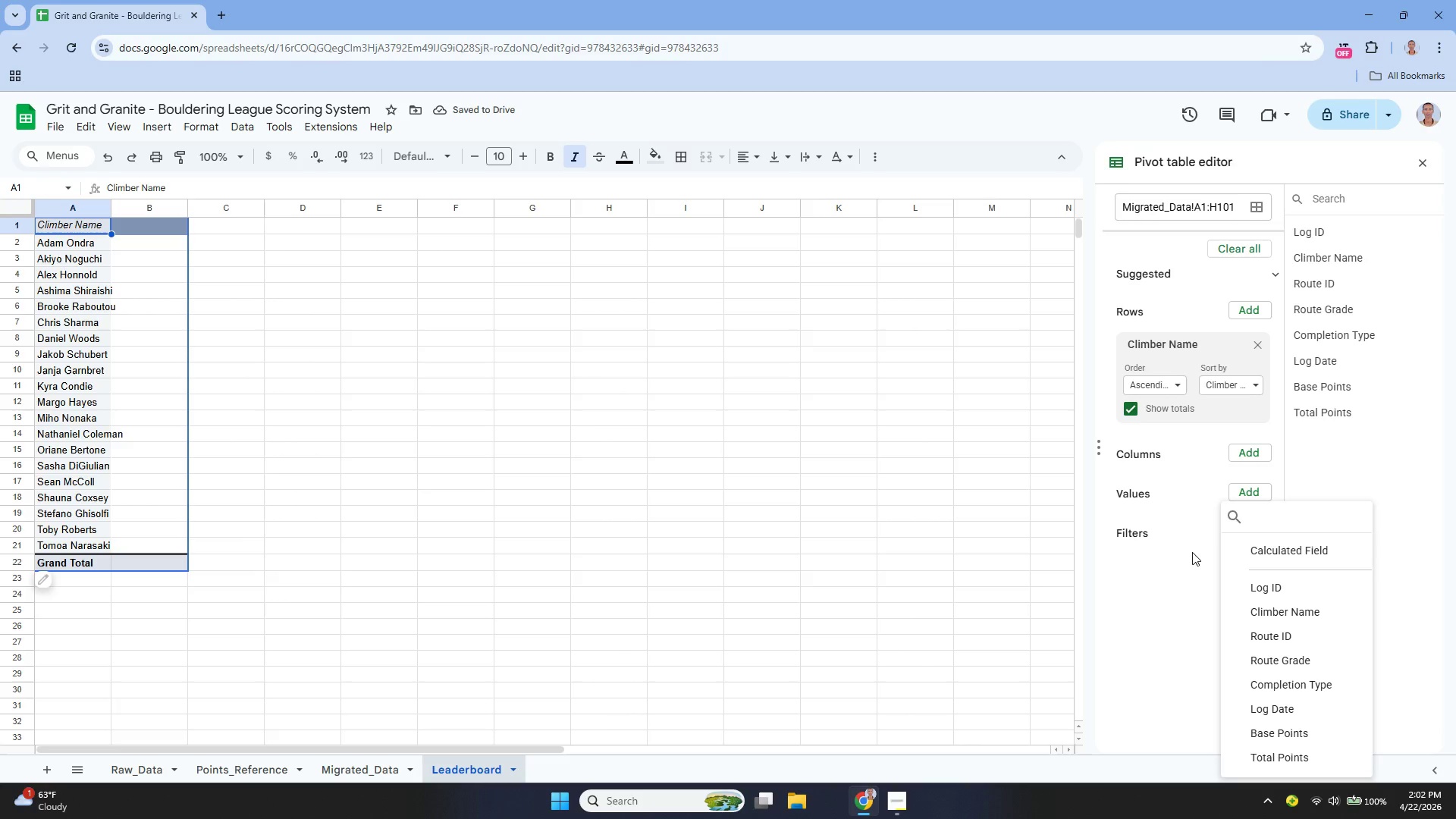 
left_click([1293, 758])
 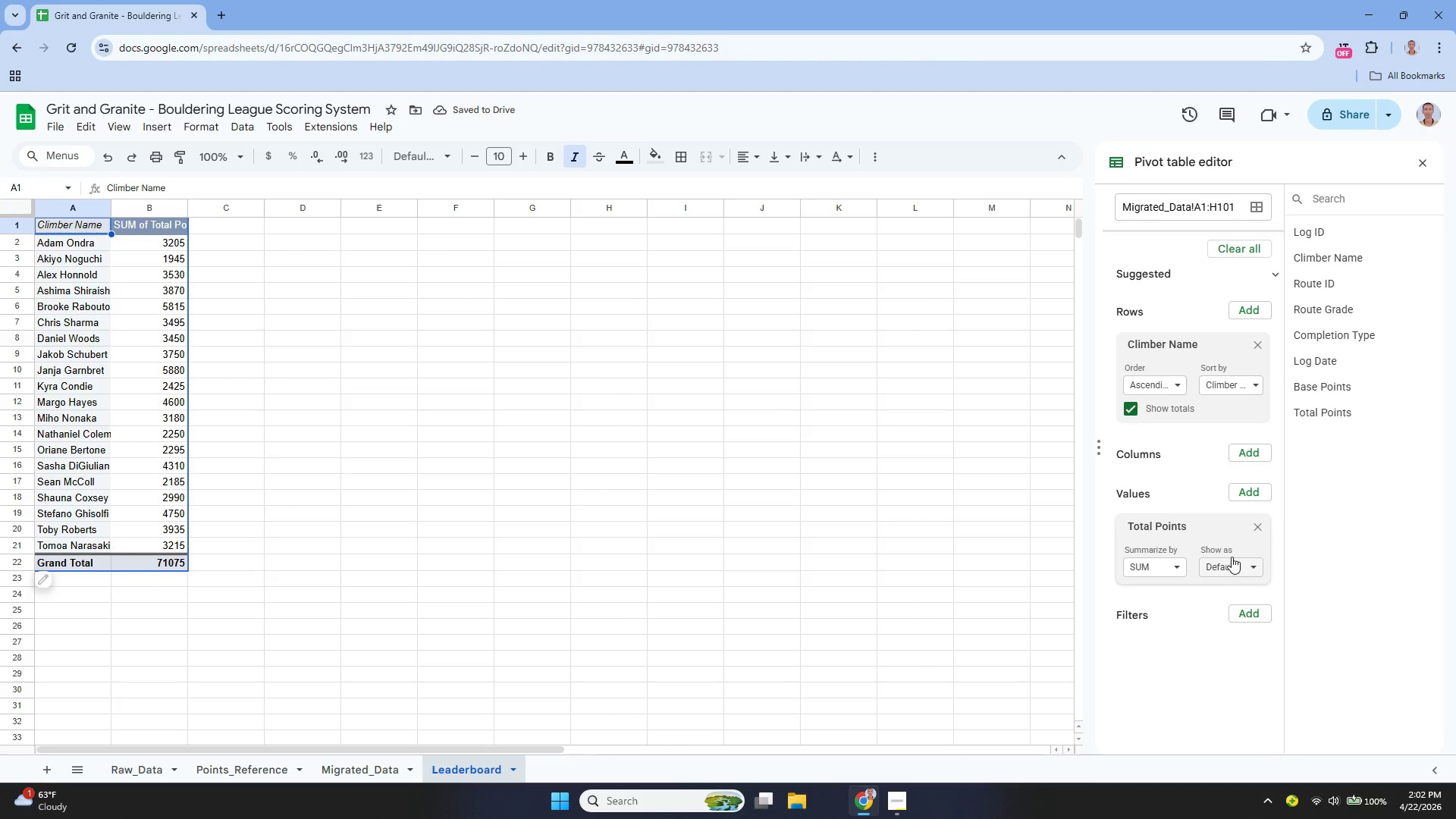 
scroll: coordinate [1213, 512], scroll_direction: down, amount: 2.0
 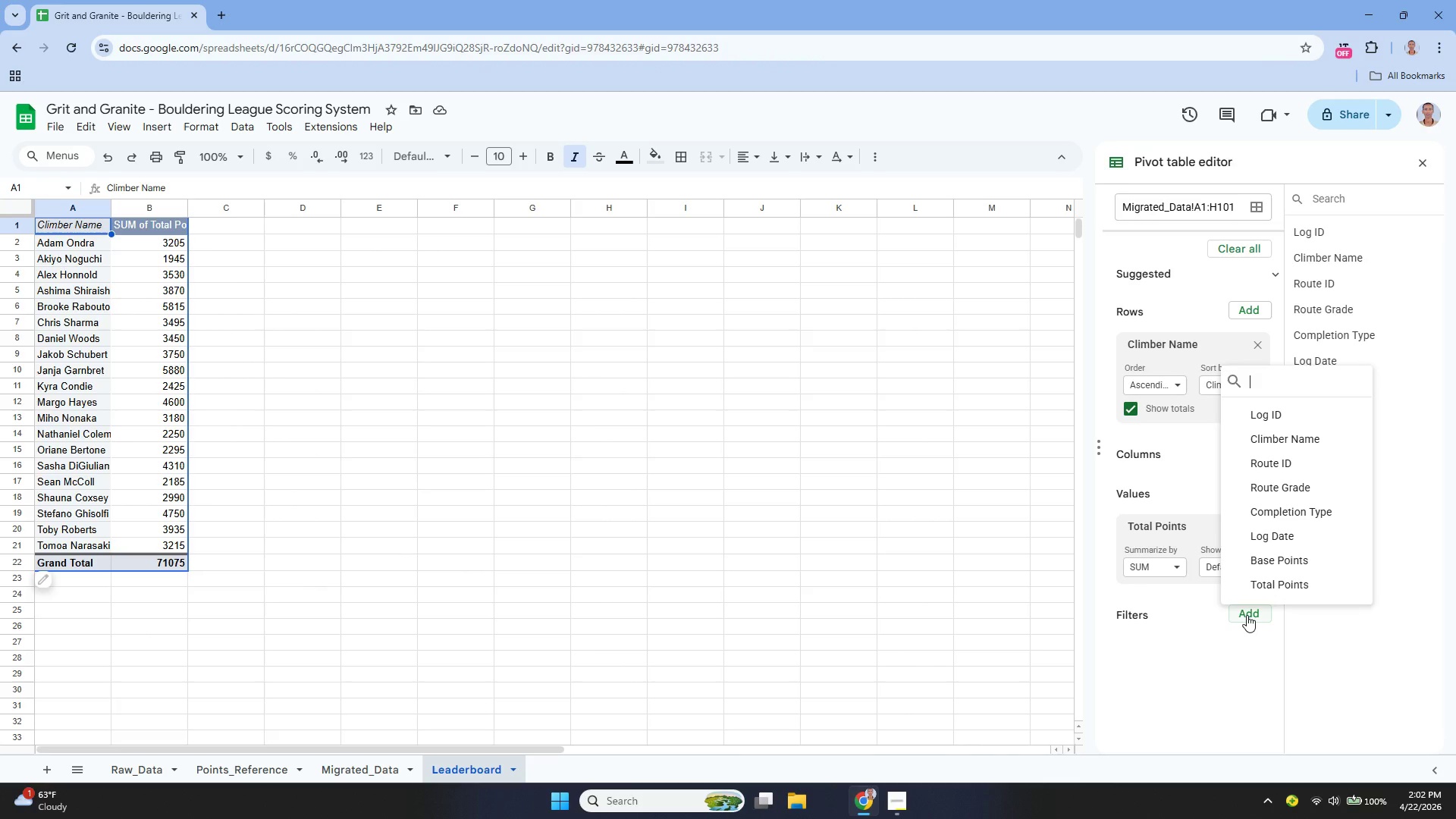 
wait(5.87)
 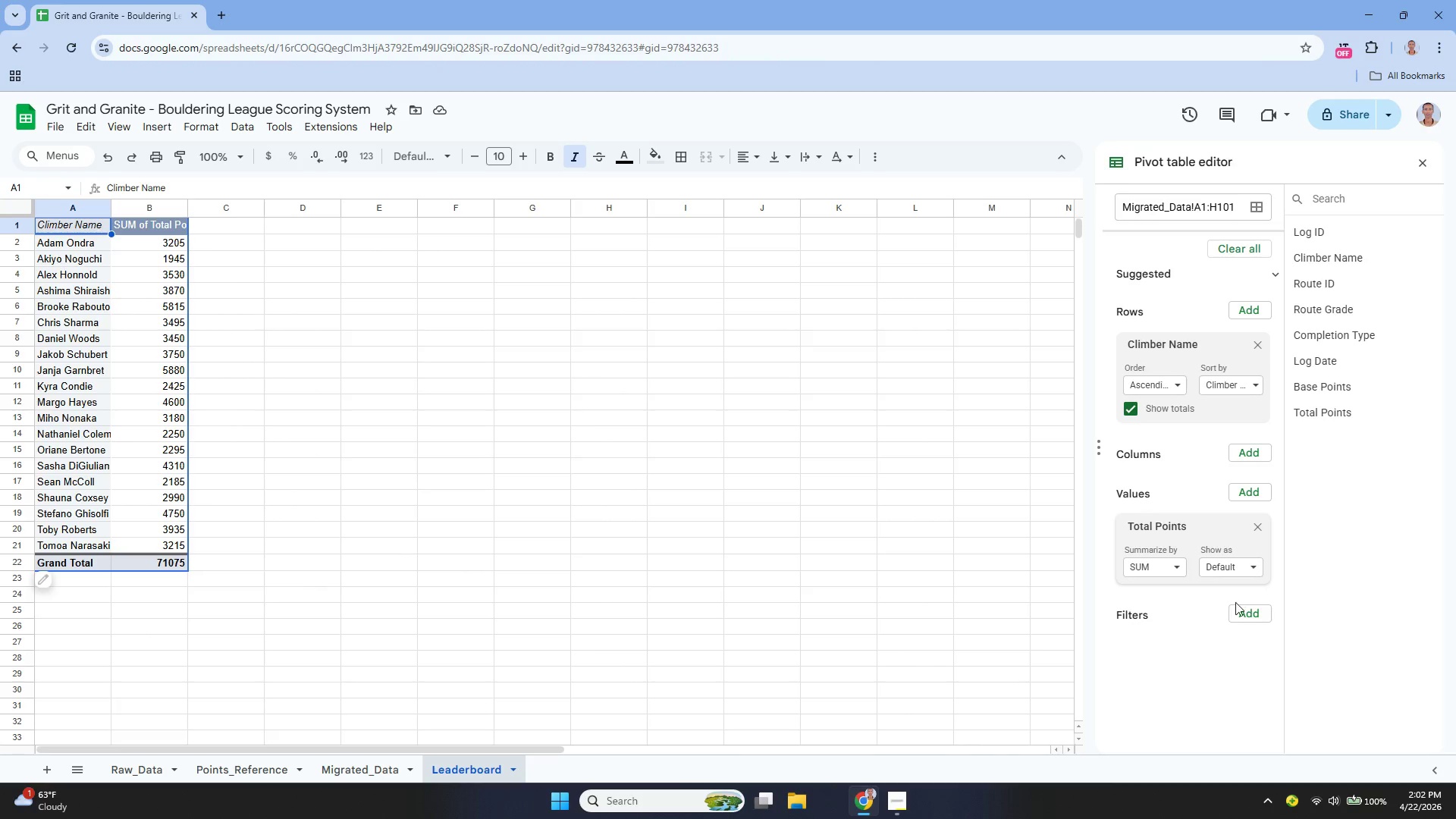 
left_click([1231, 632])
 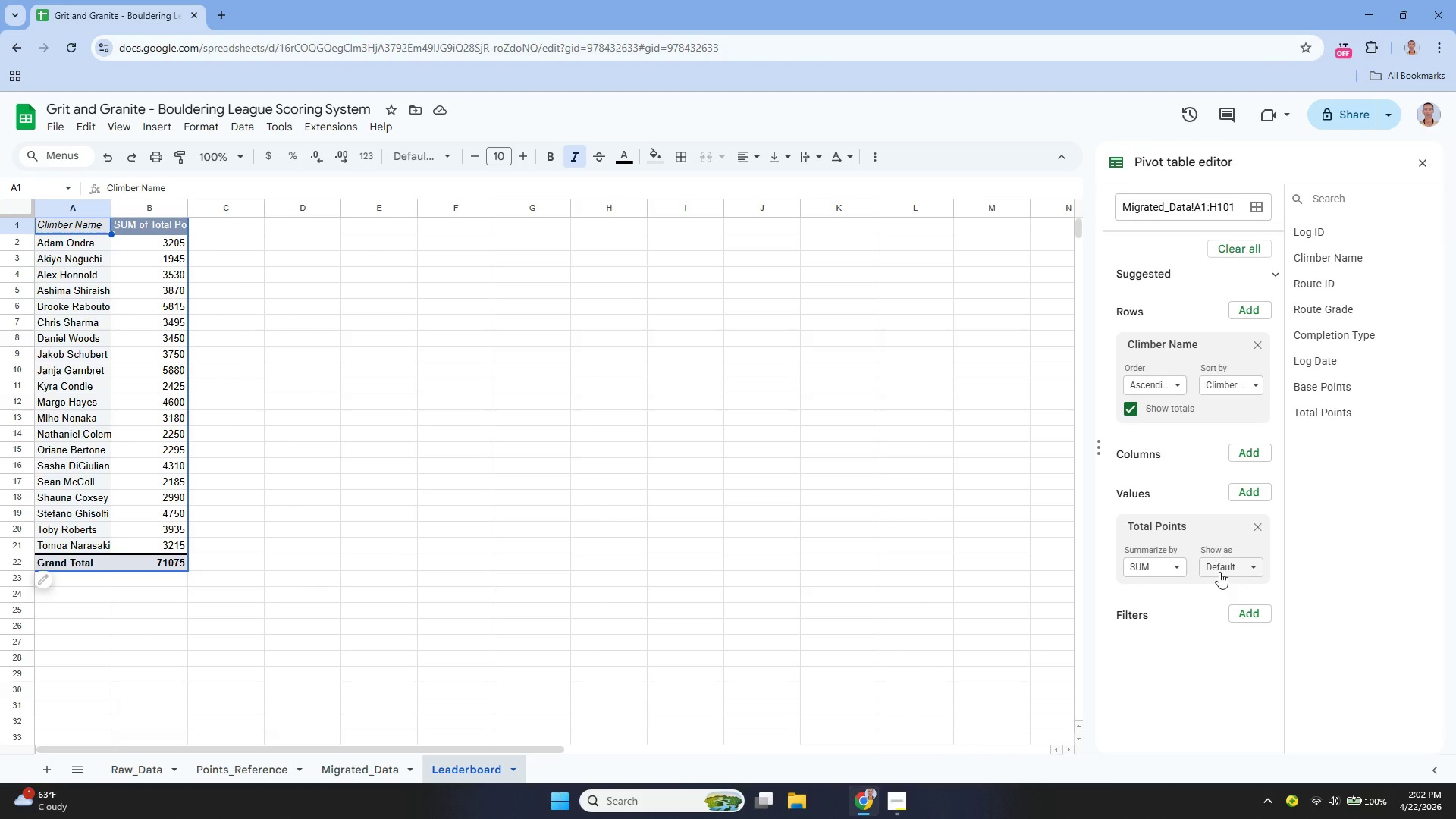 
left_click([1219, 570])
 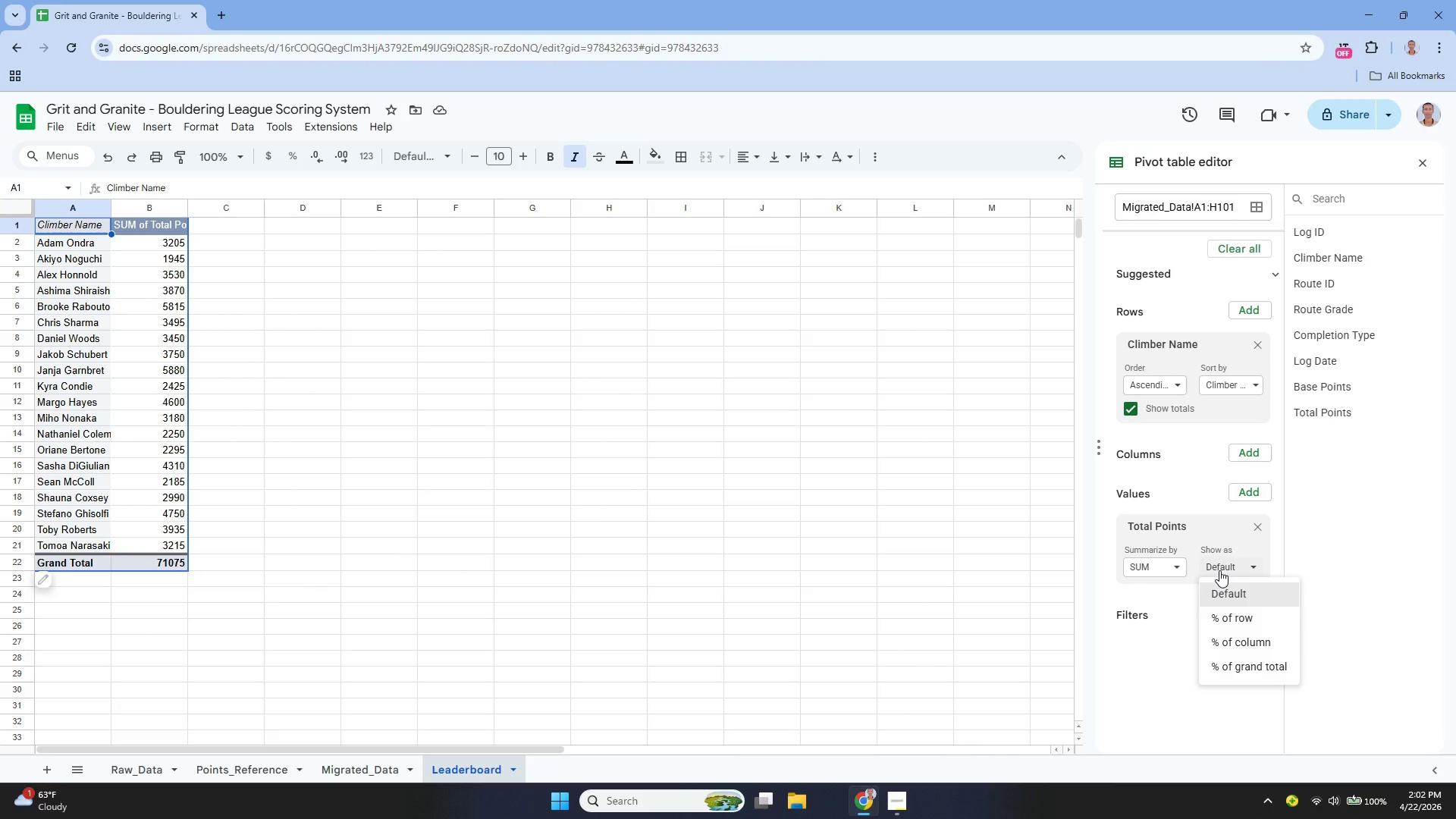 
left_click([1219, 570])
 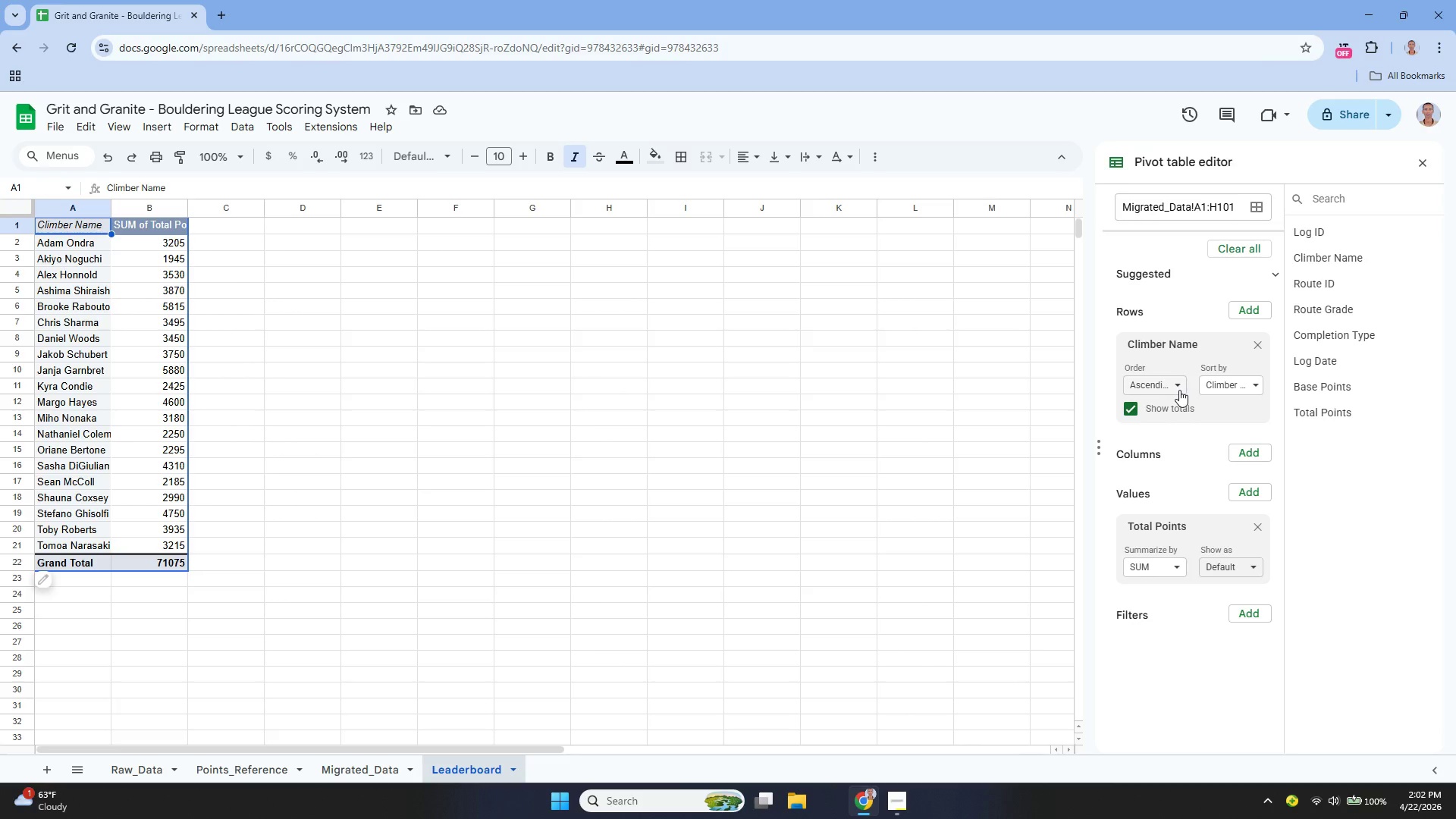 
left_click([1178, 388])
 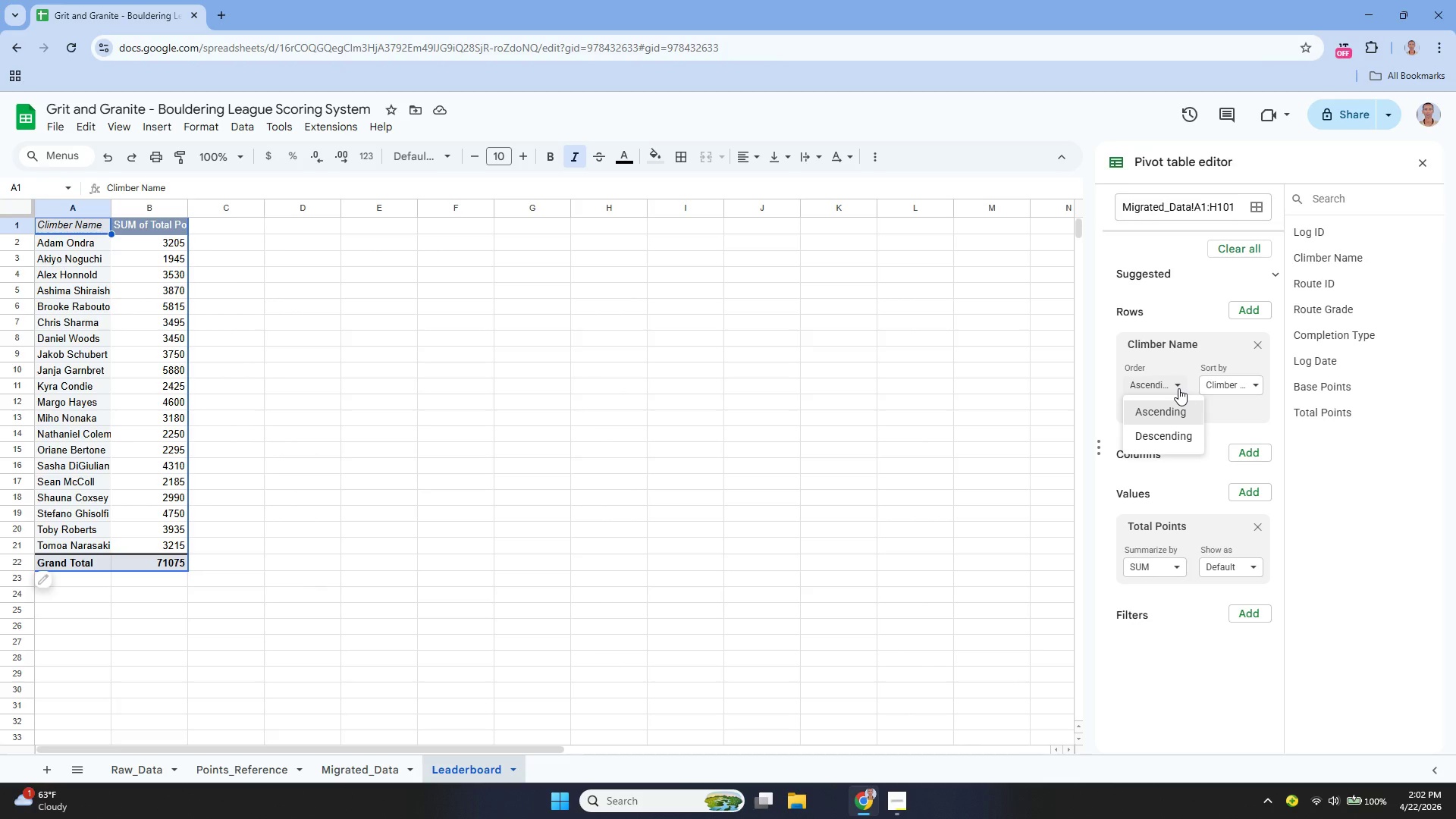 
left_click([1178, 388])
 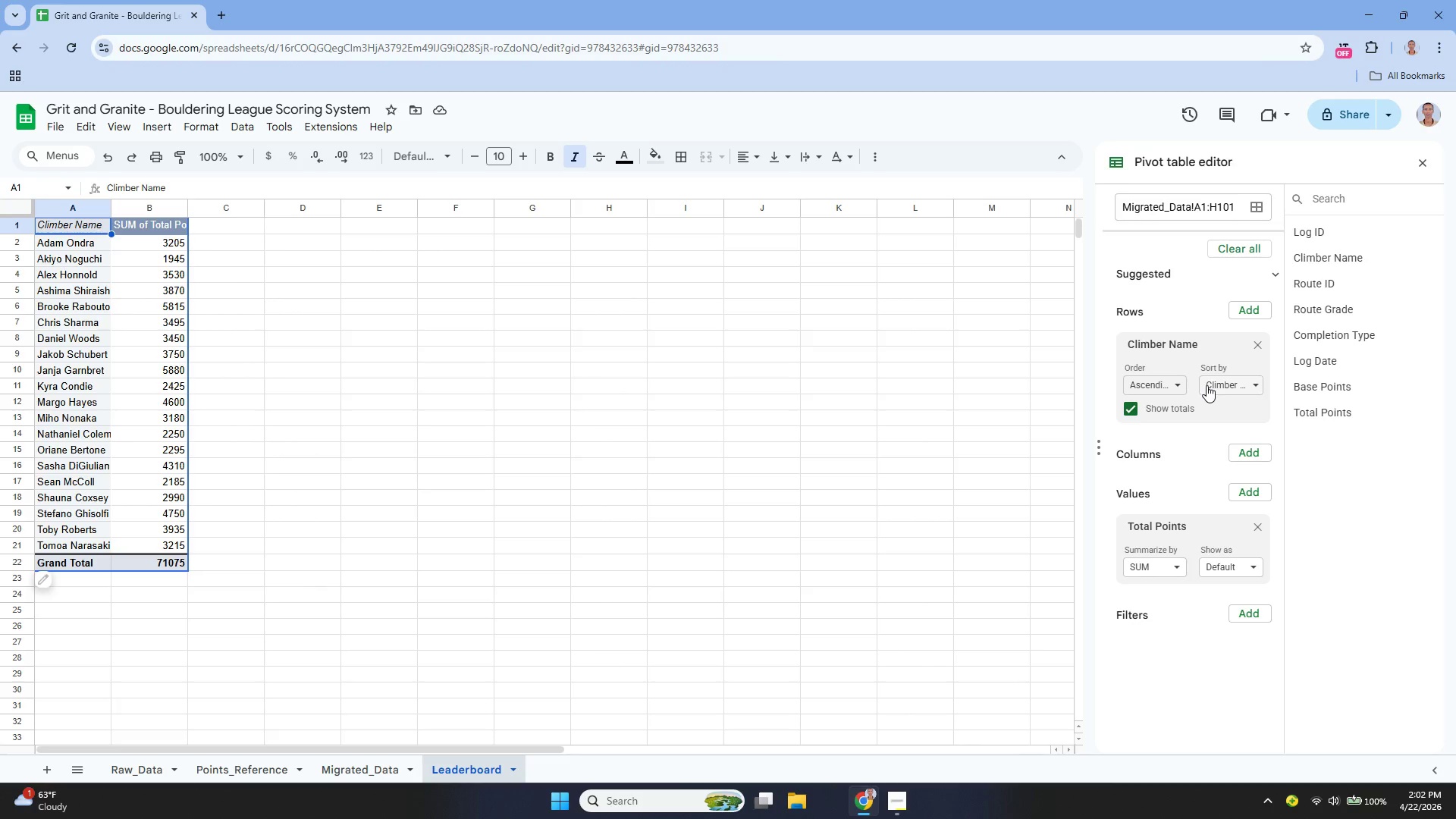 
left_click([1207, 385])
 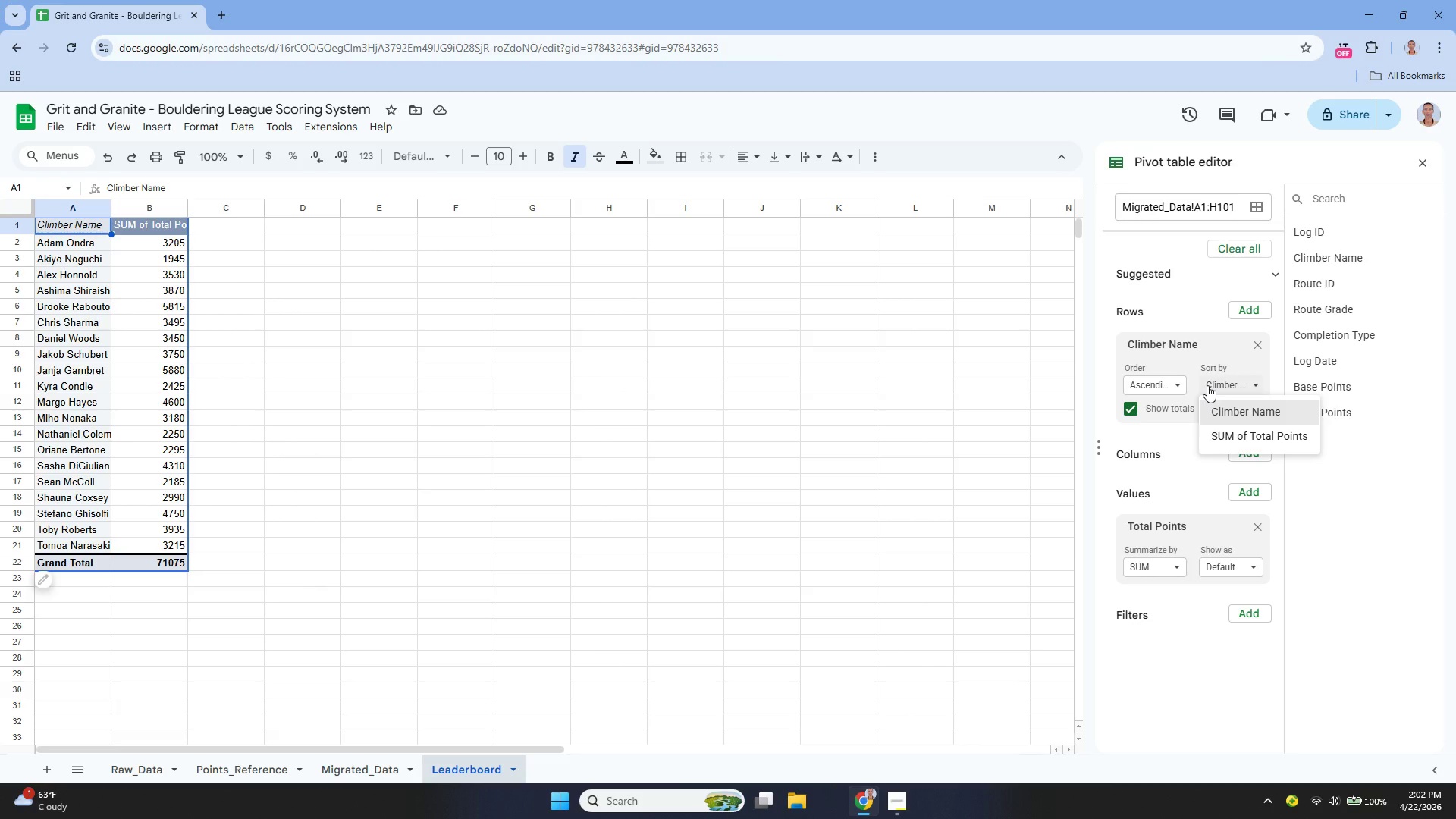 
wait(6.61)
 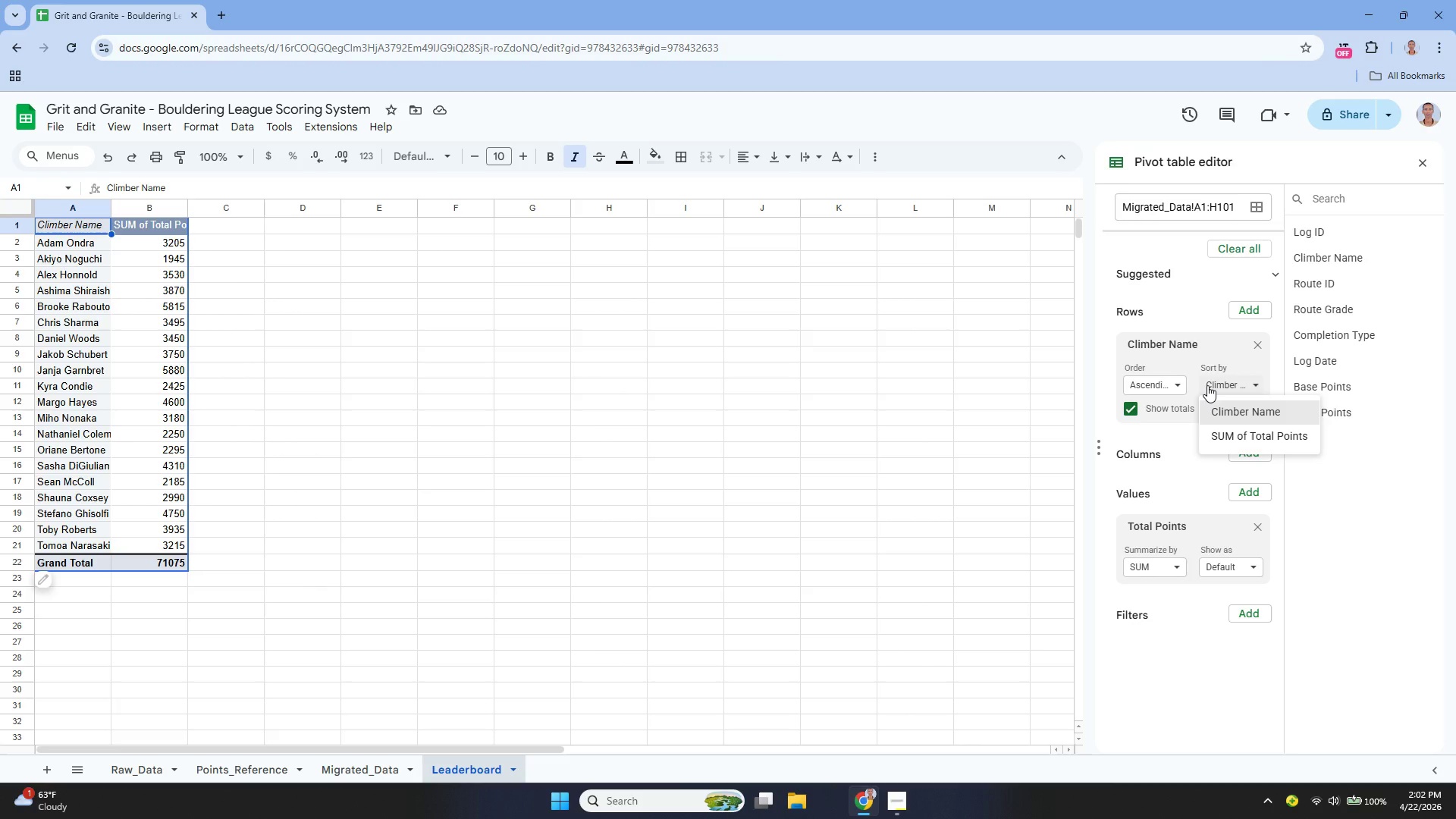 
left_click([1228, 424])
 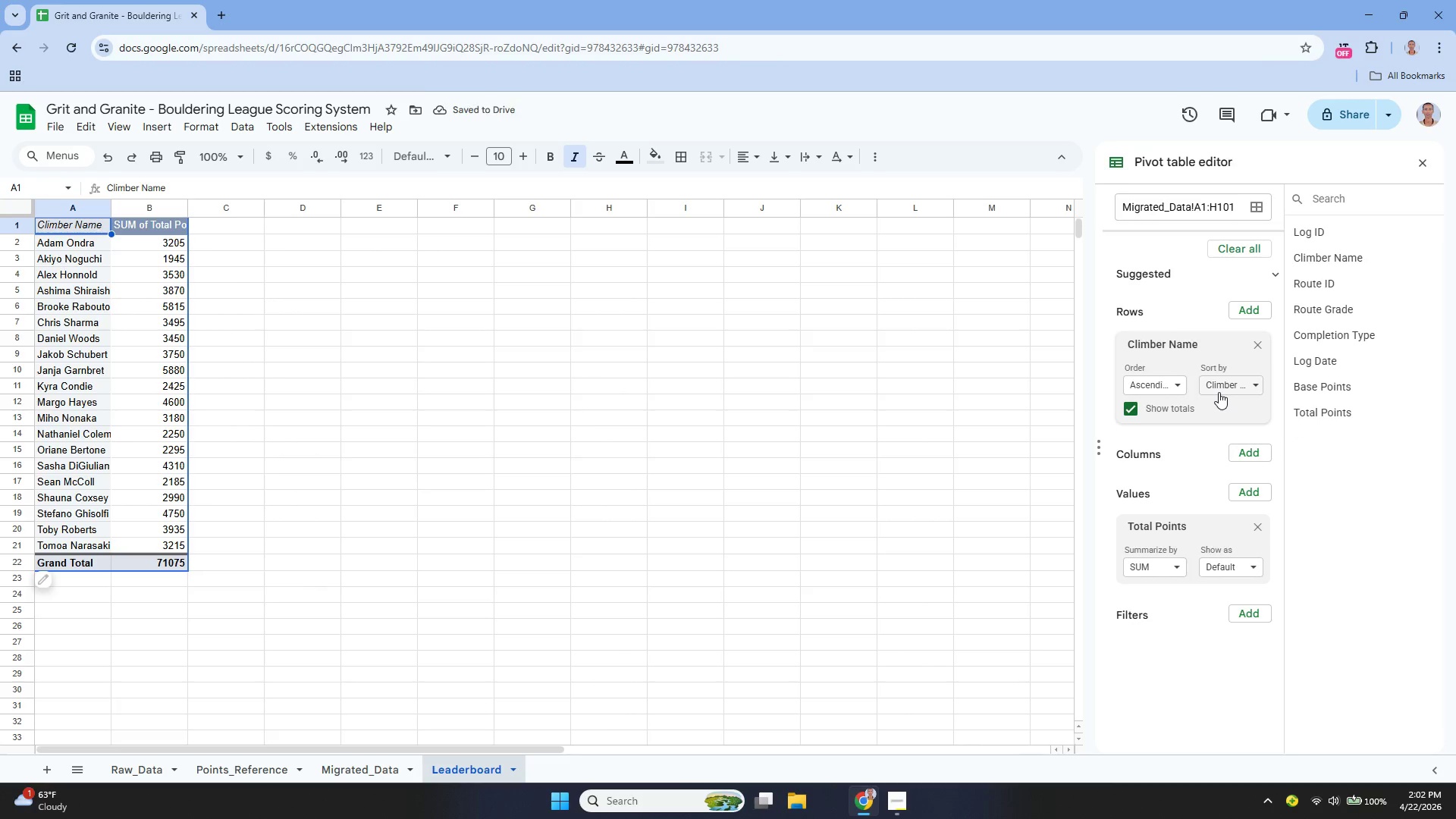 
left_click([1219, 392])
 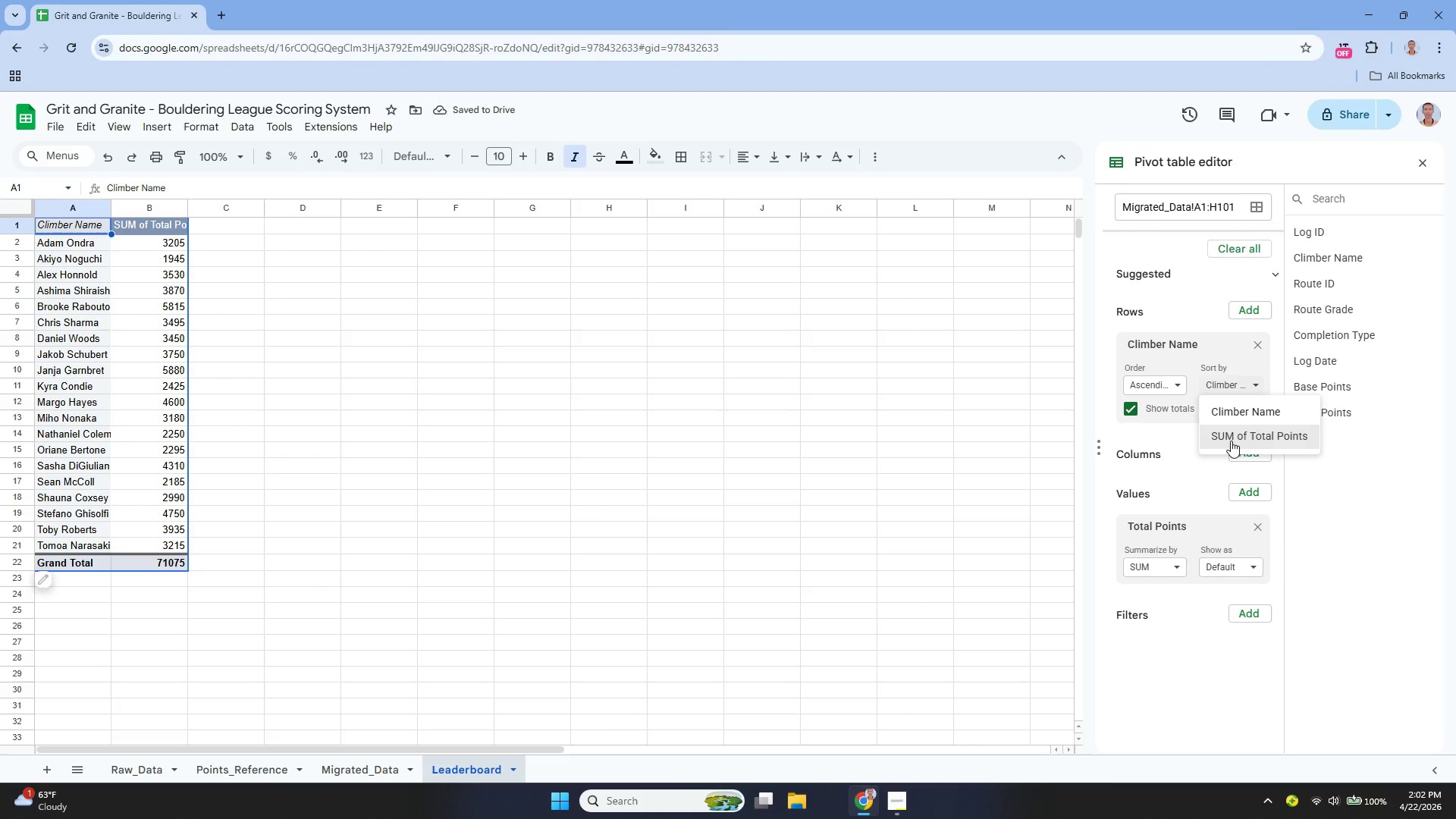 
left_click([1225, 431])
 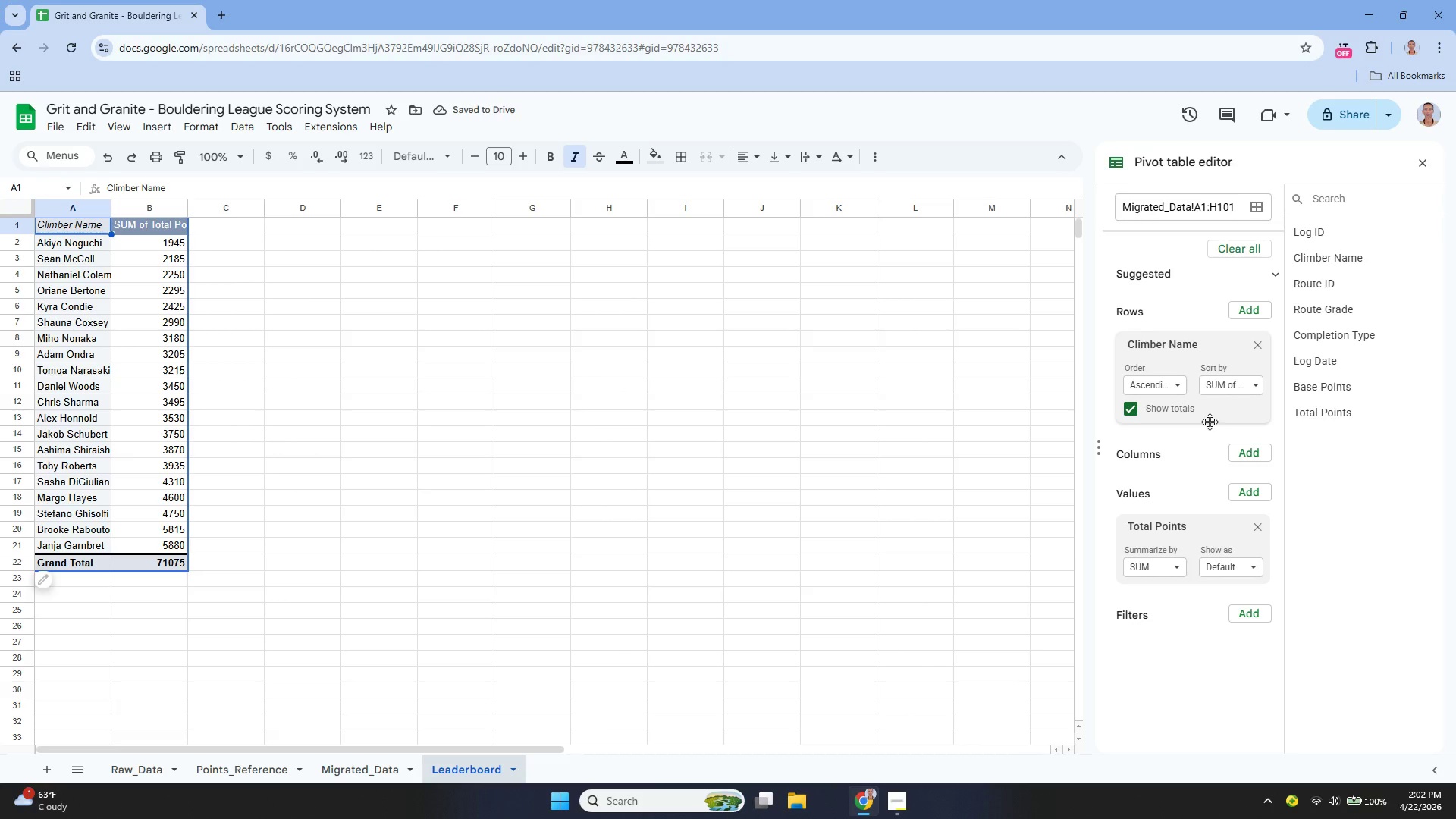 
wait(7.19)
 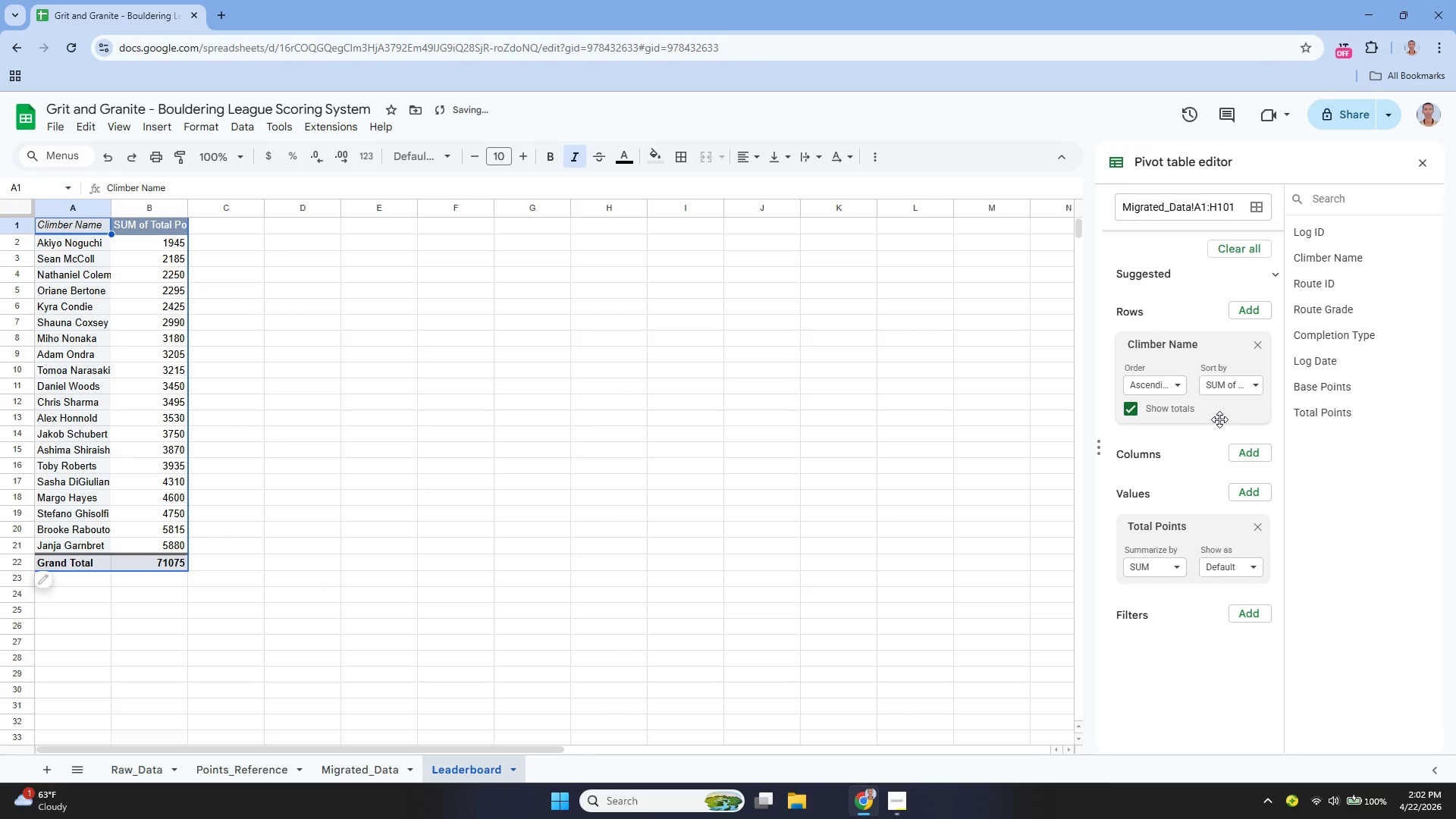 
left_click([1245, 400])
 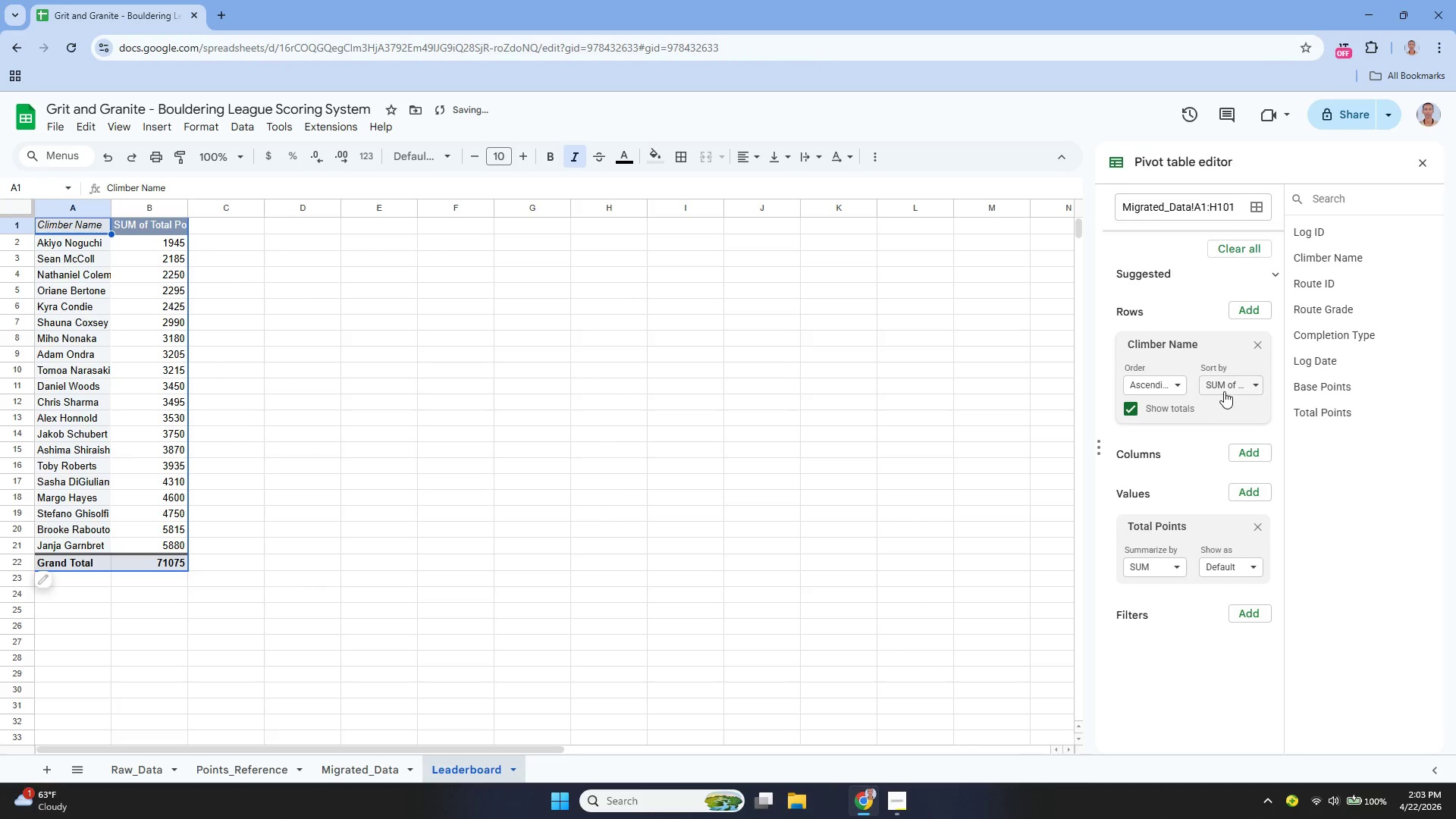 
left_click([1224, 391])
 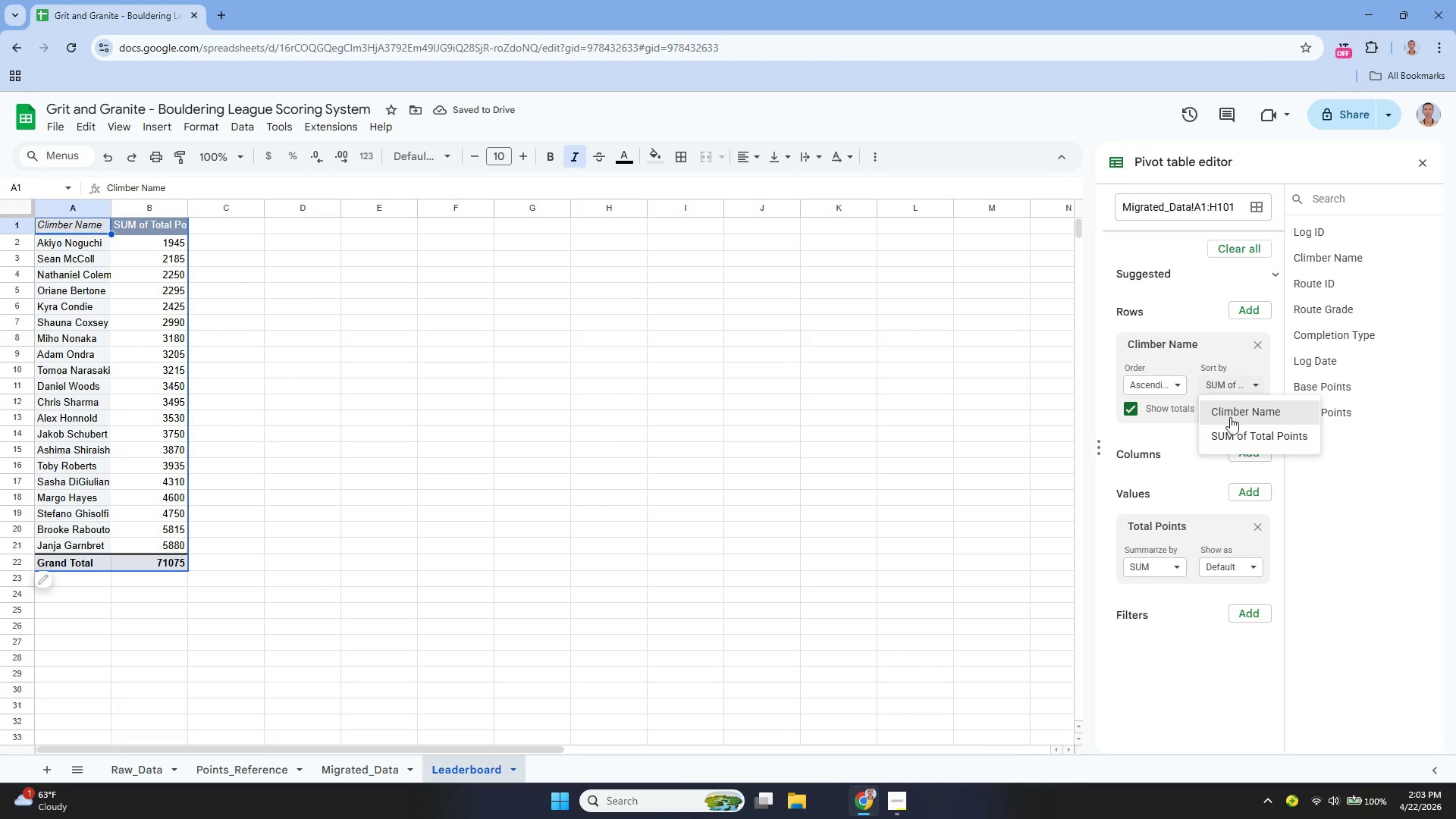 
left_click([1230, 417])
 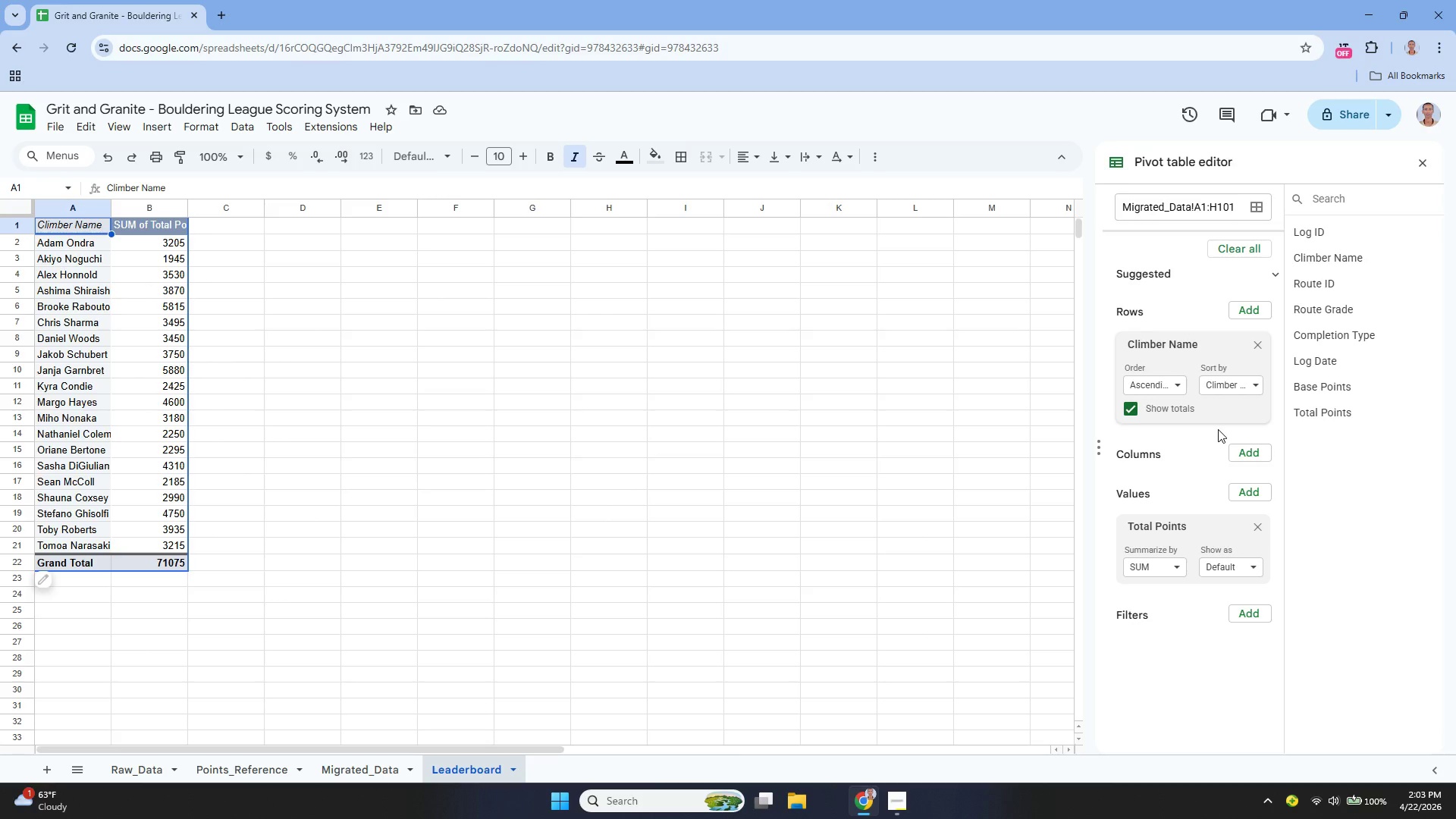 
wait(20.17)
 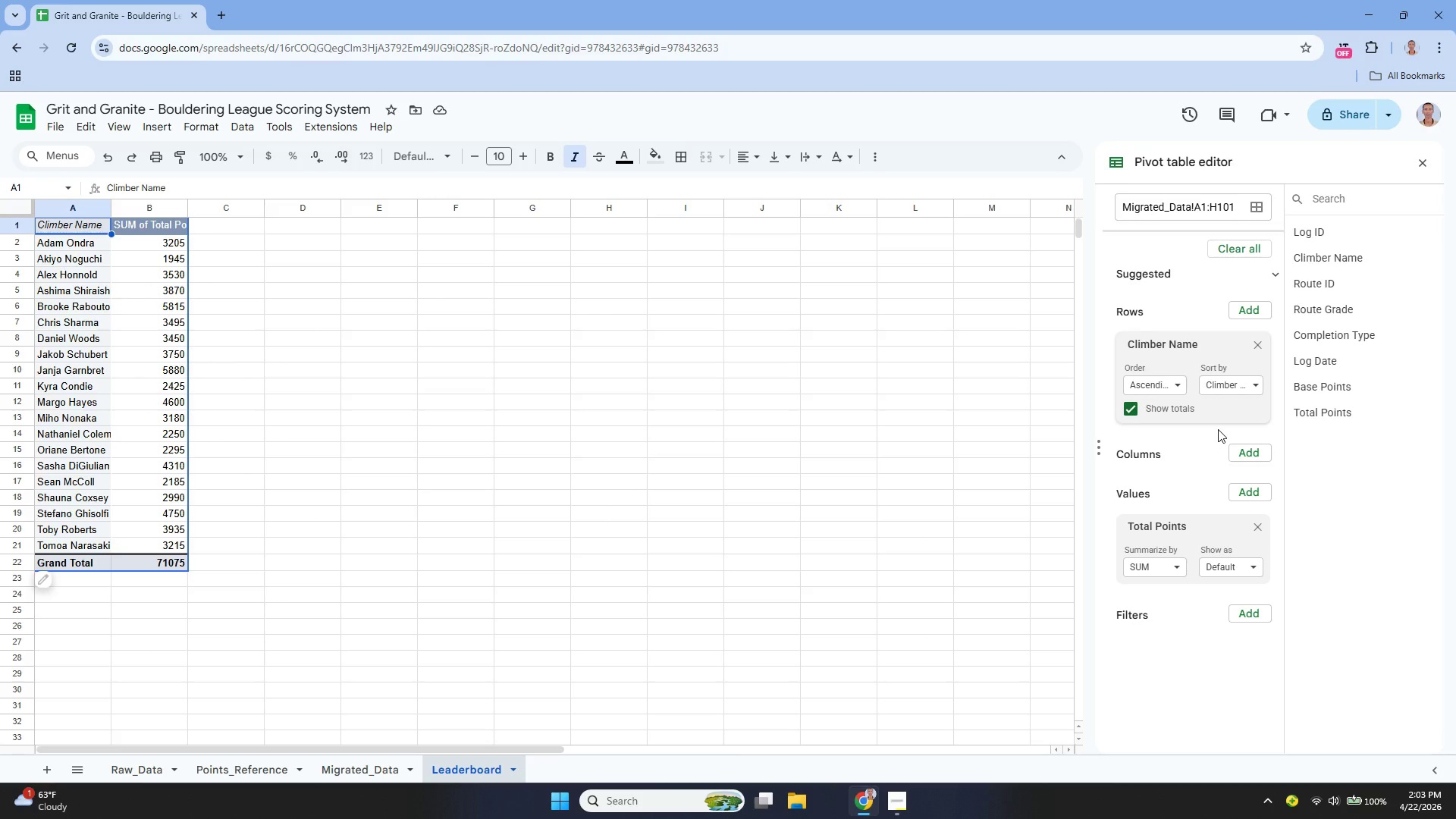 
scroll: coordinate [1209, 391], scroll_direction: up, amount: 2.0
 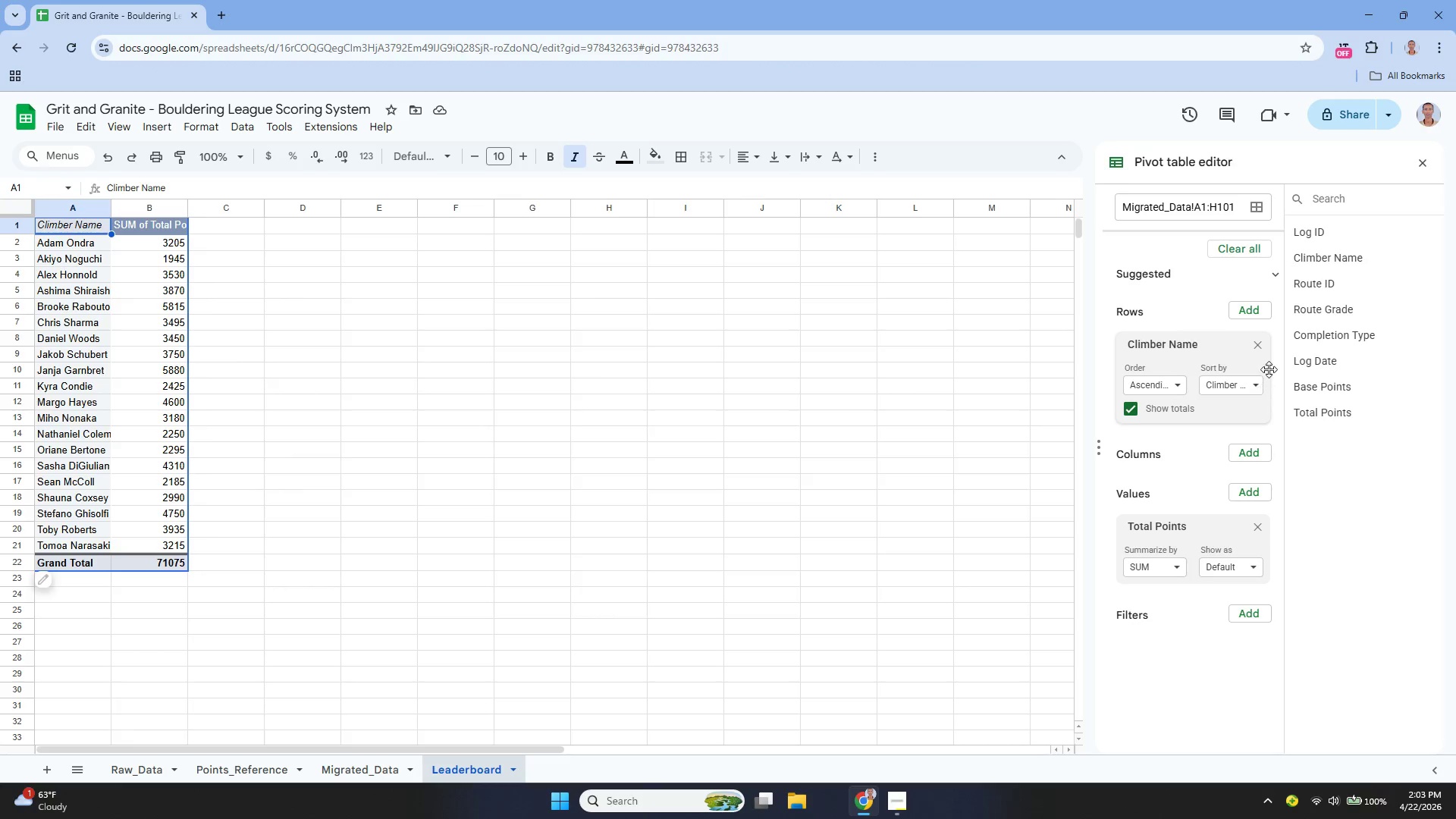 
left_click([1261, 318])
 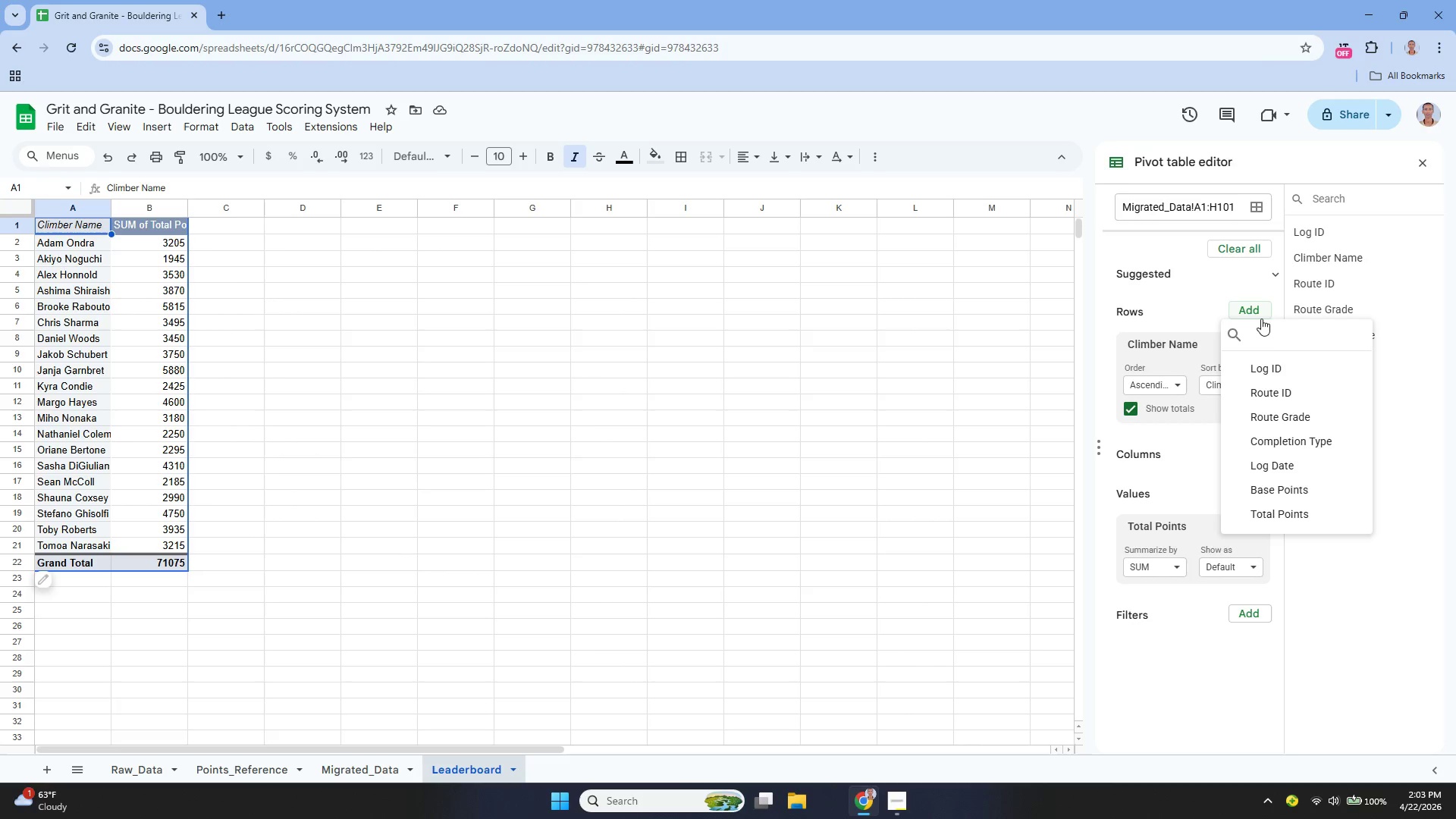 
left_click([1276, 512])
 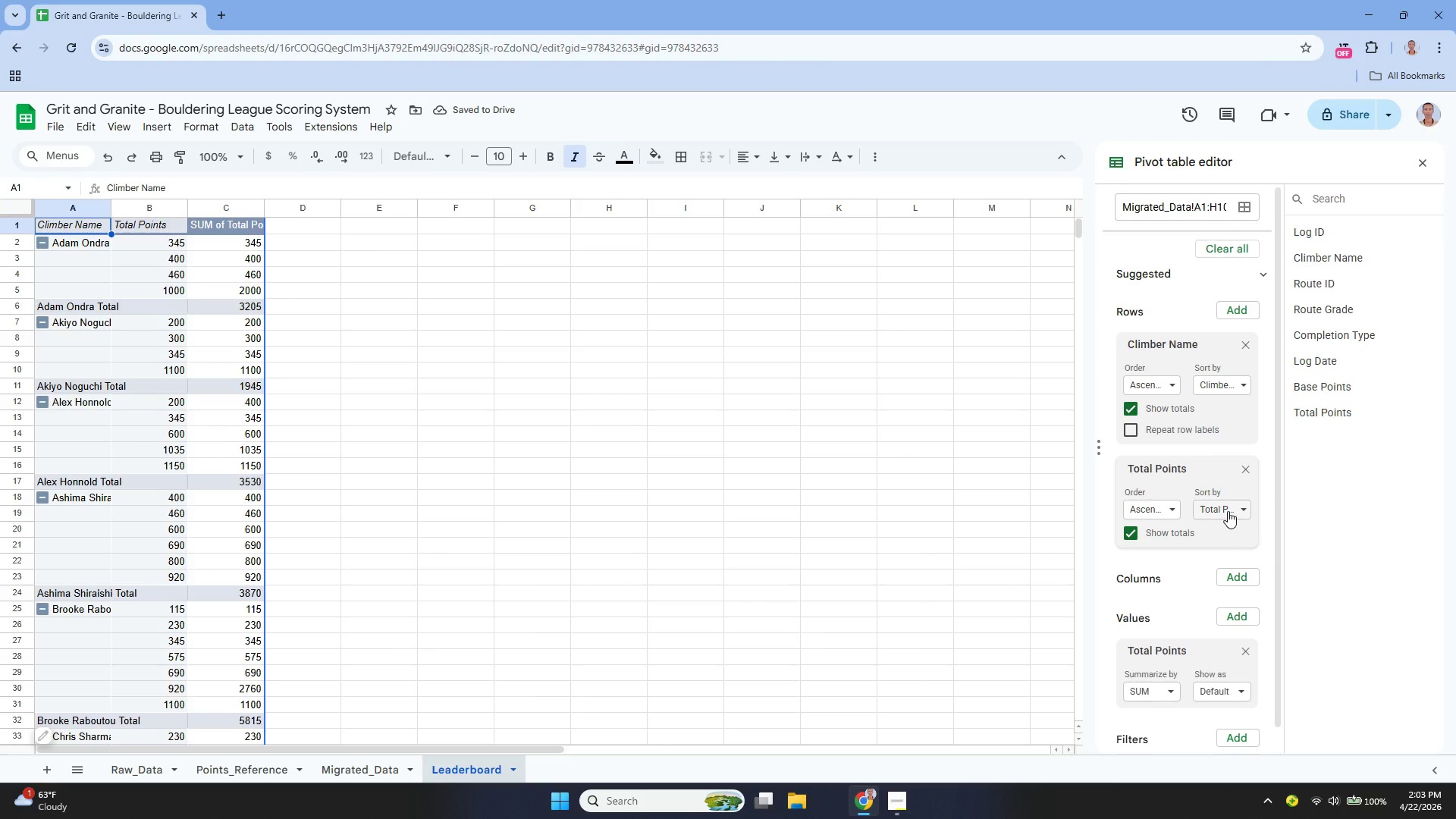 
wait(5.2)
 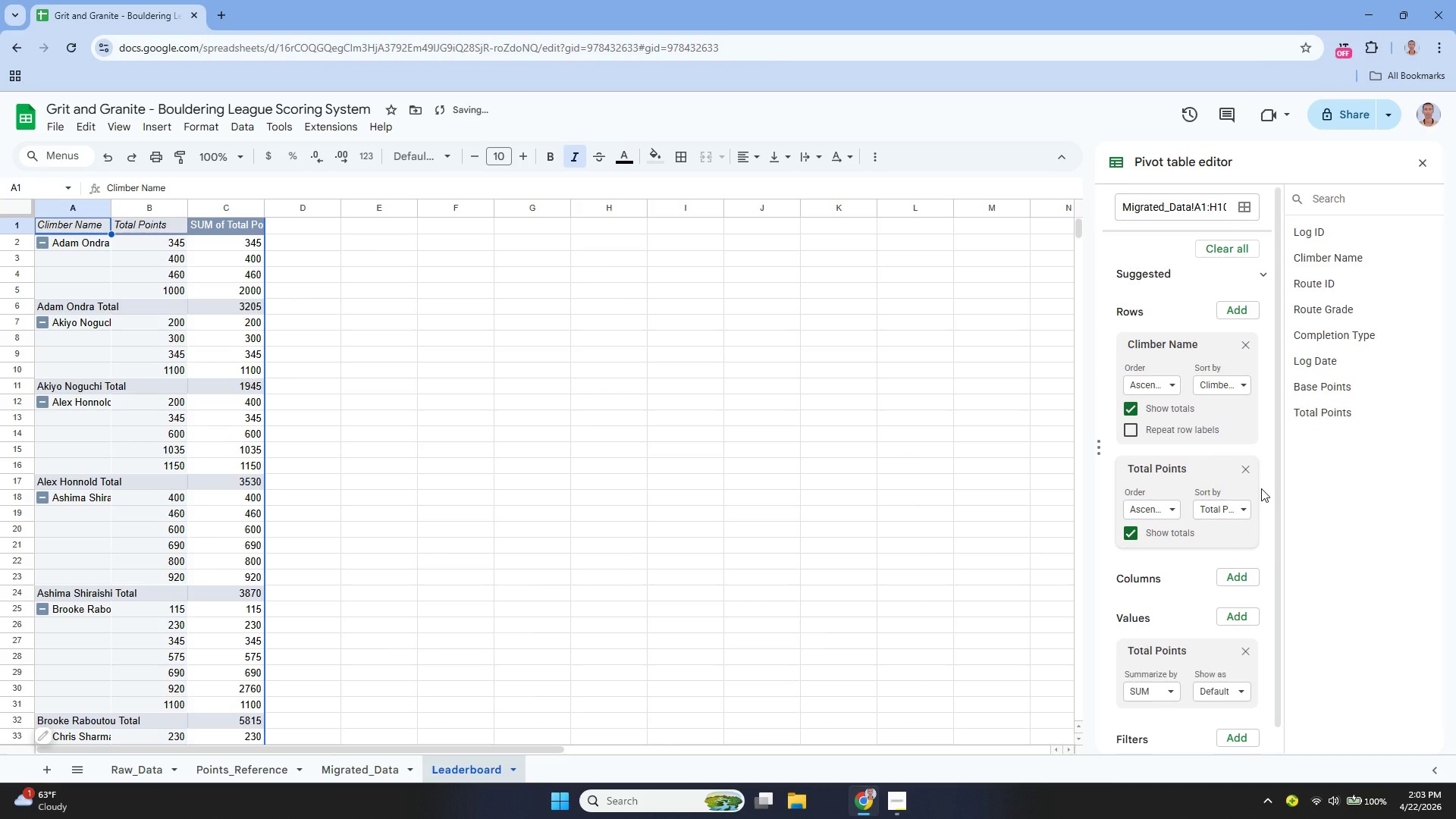 
left_click([1247, 471])
 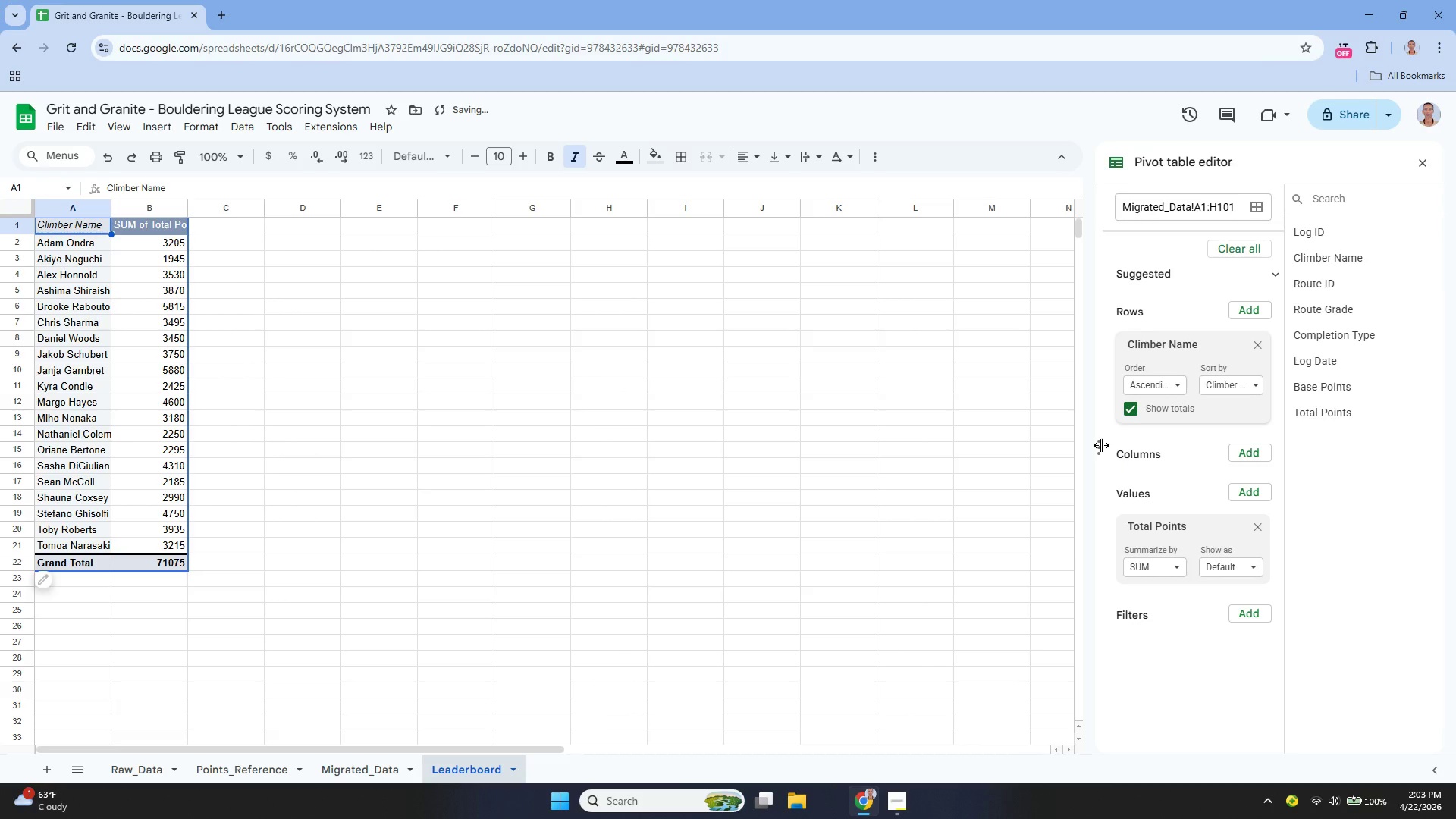 
left_click([1102, 445])
 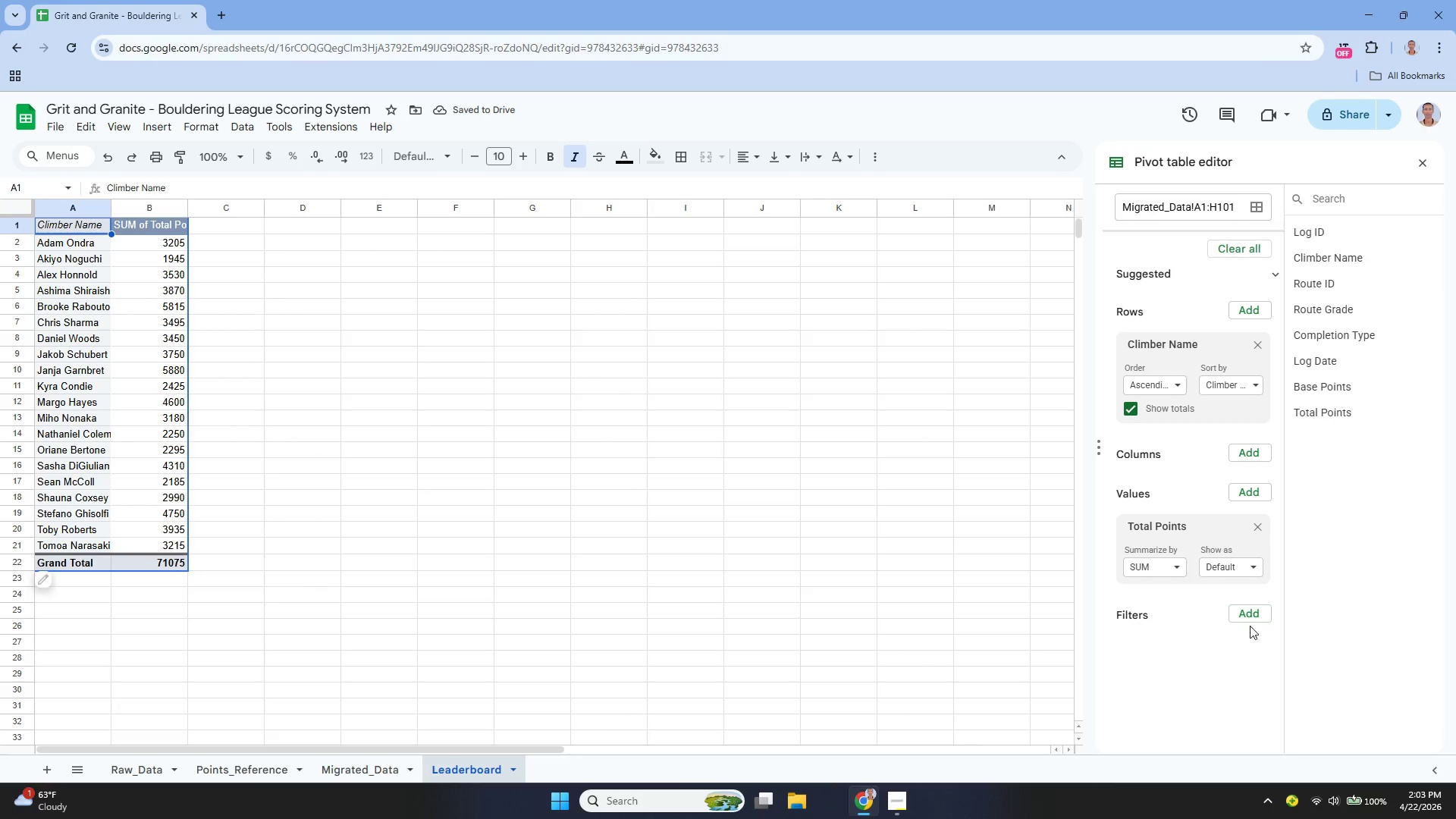 
left_click([1131, 614])
 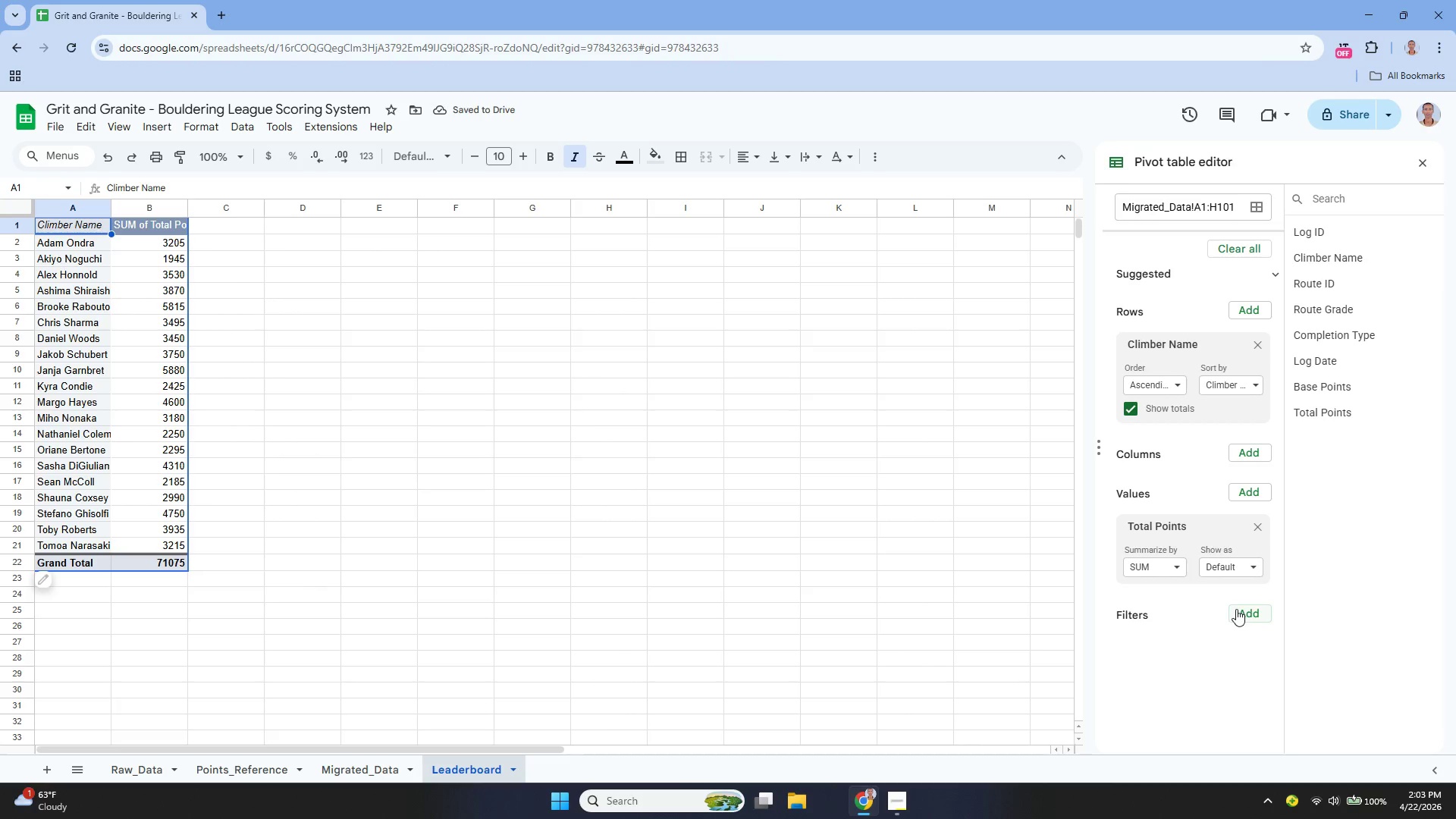 
left_click([1254, 611])
 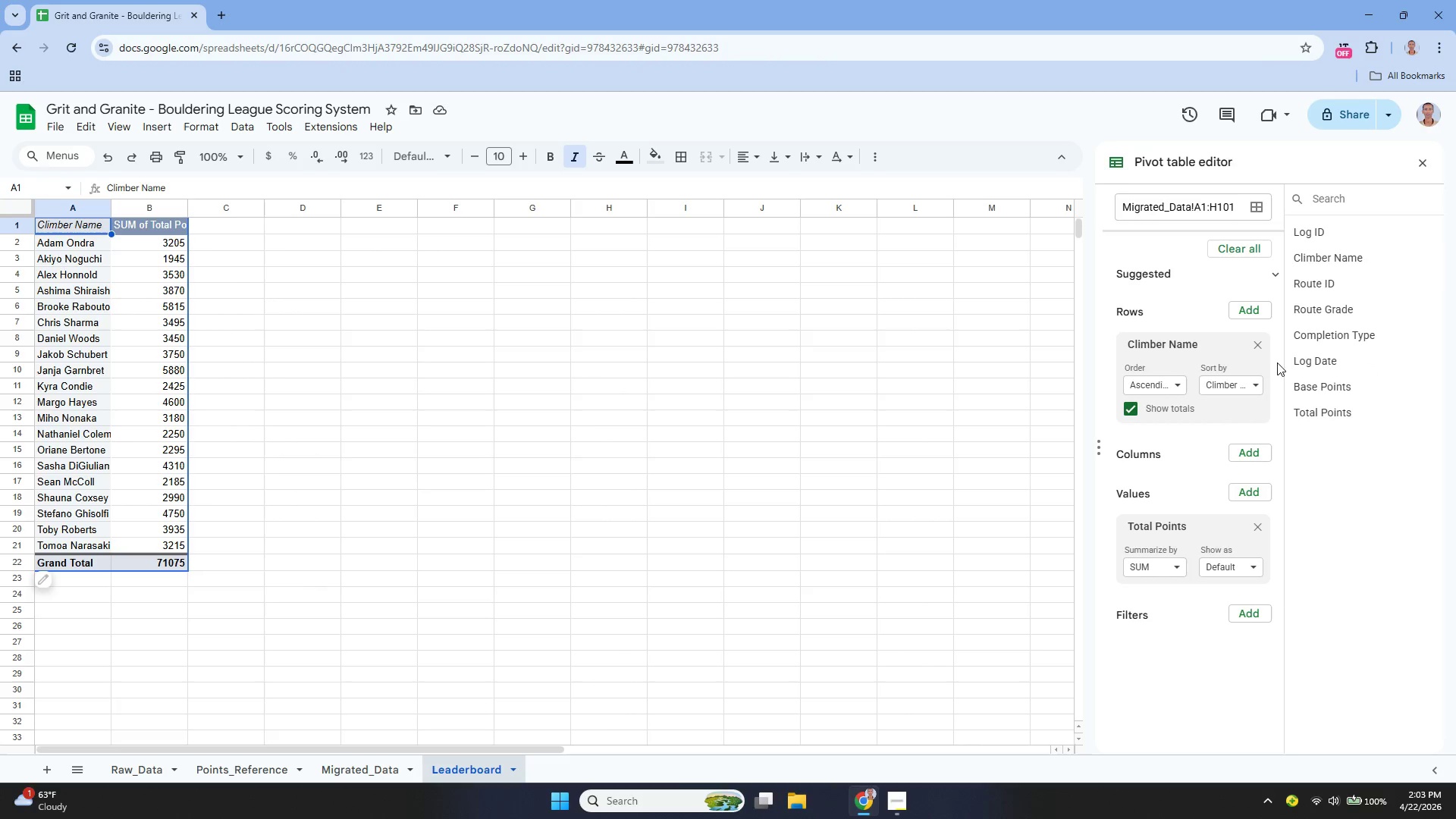 
scroll: coordinate [1200, 365], scroll_direction: up, amount: 4.0
 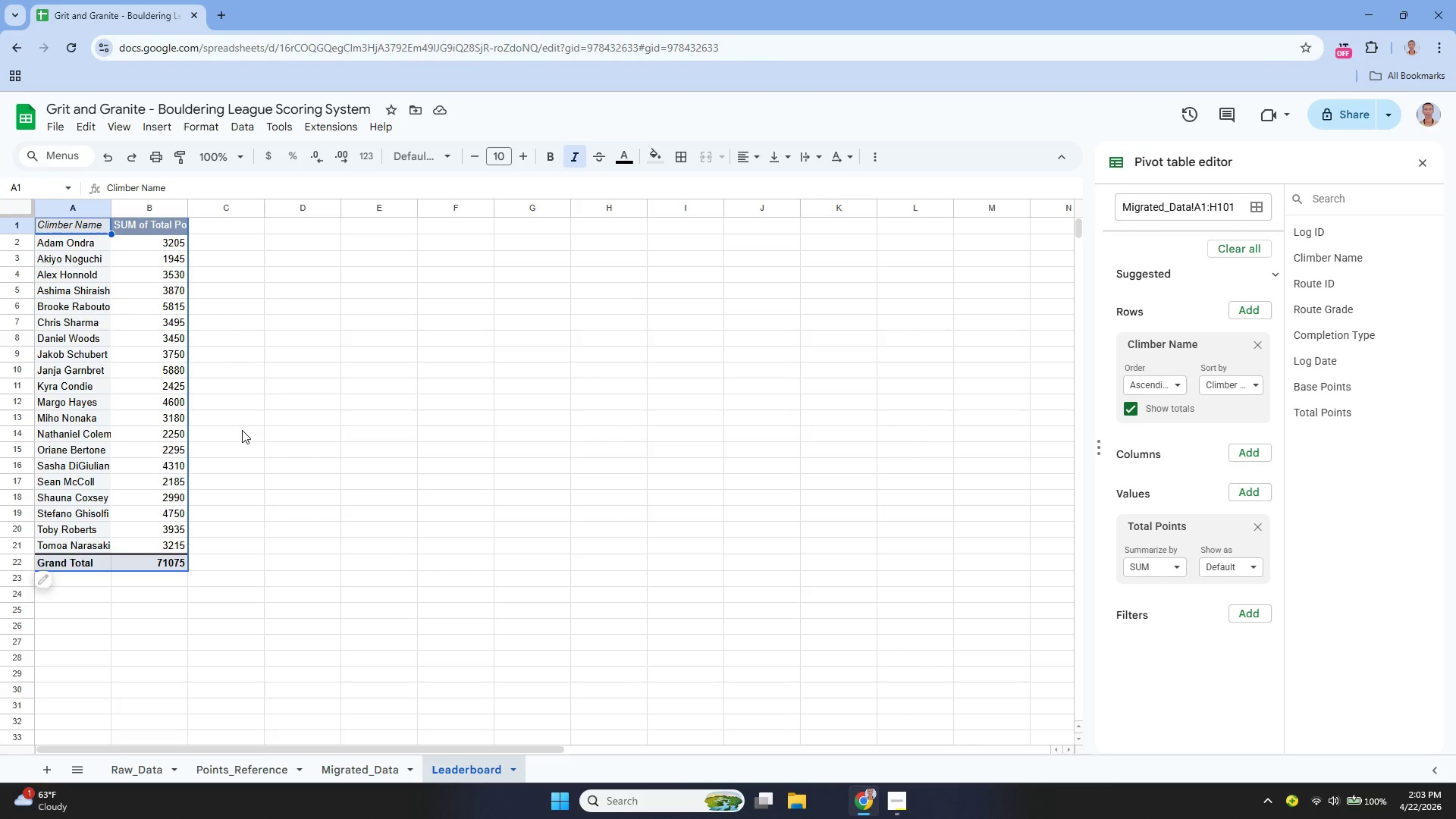 
wait(12.04)
 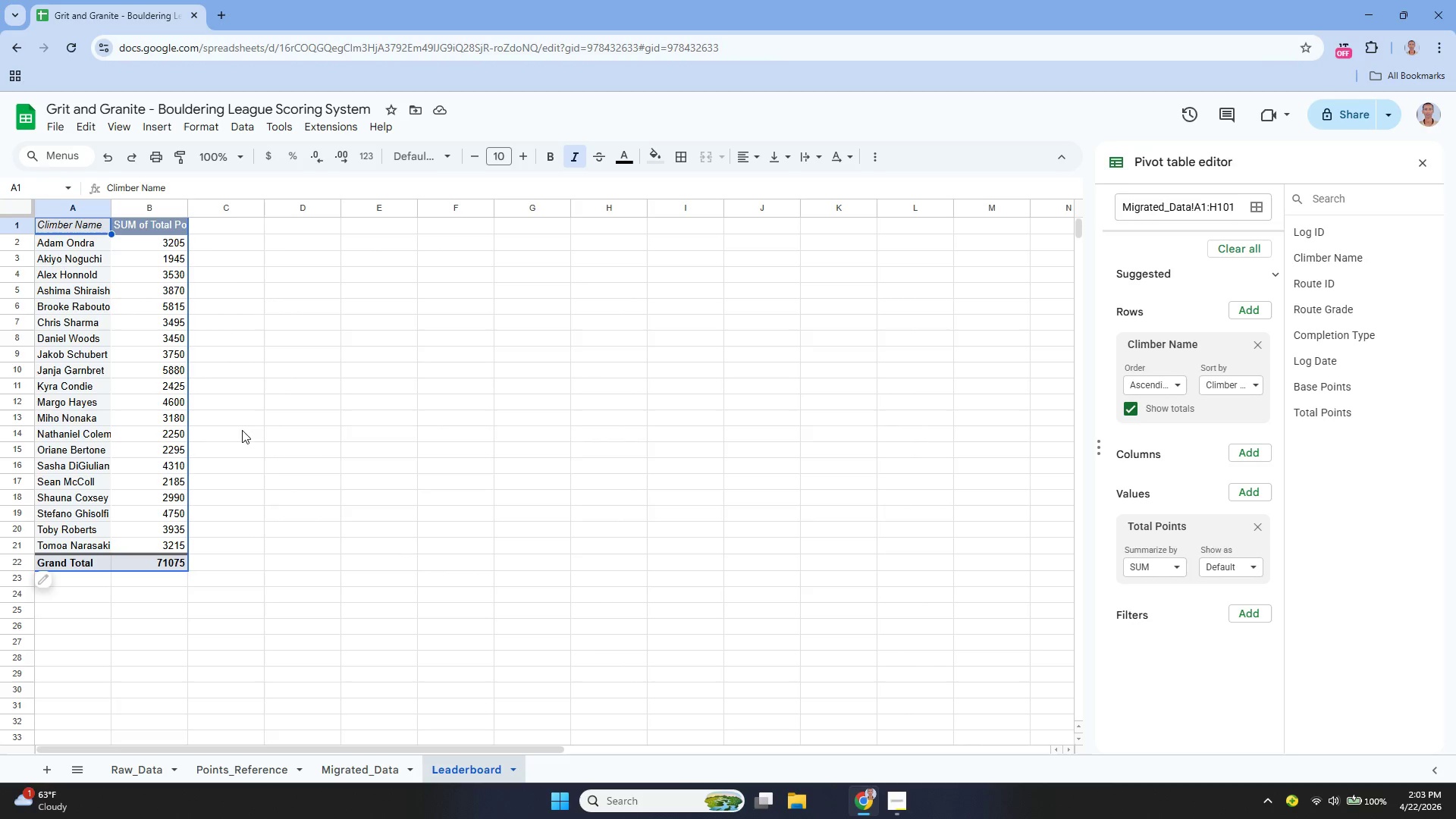 
double_click([149, 227])
 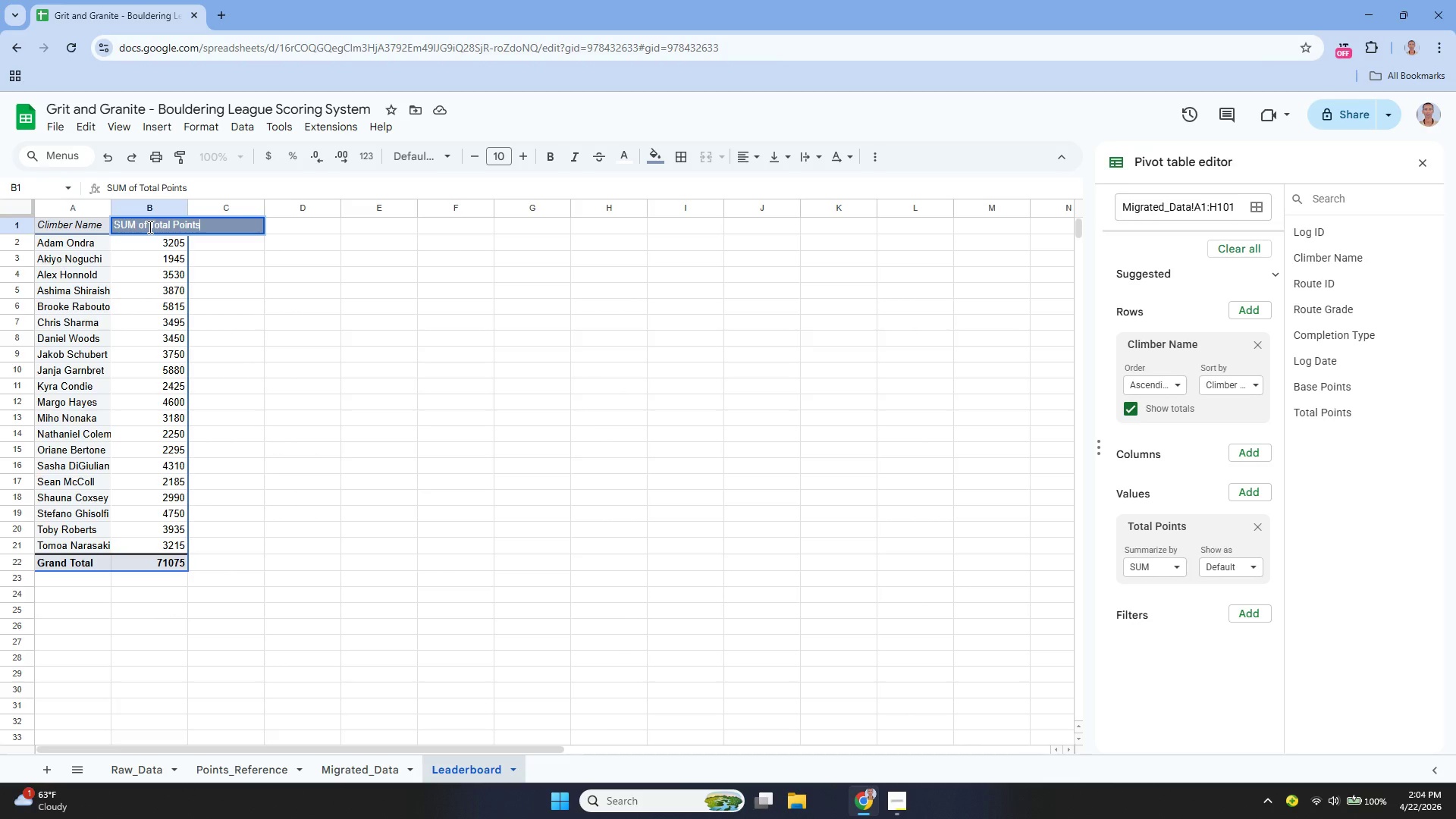 
key(NumpadDivide)
 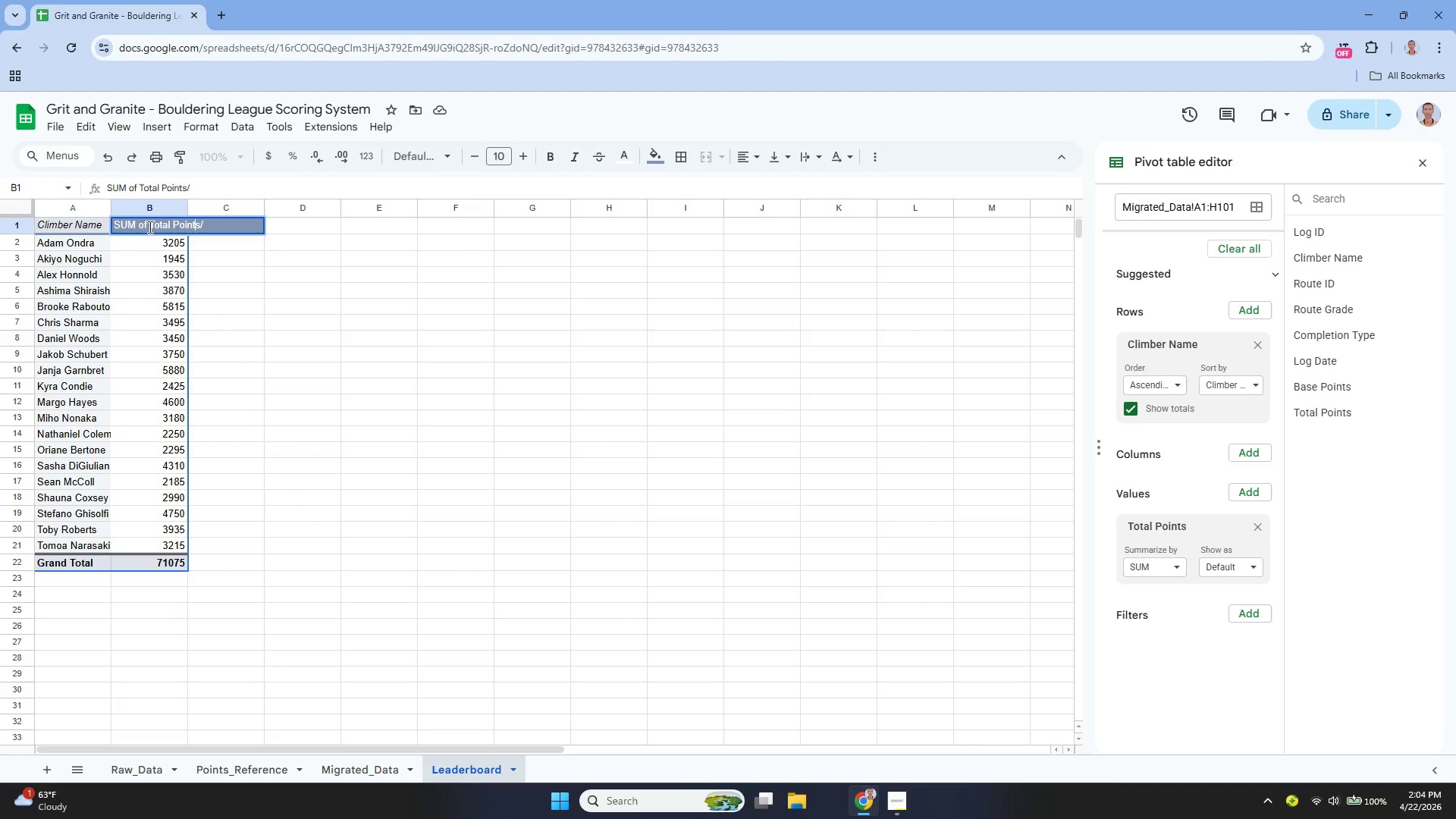 
key(ArrowLeft)
 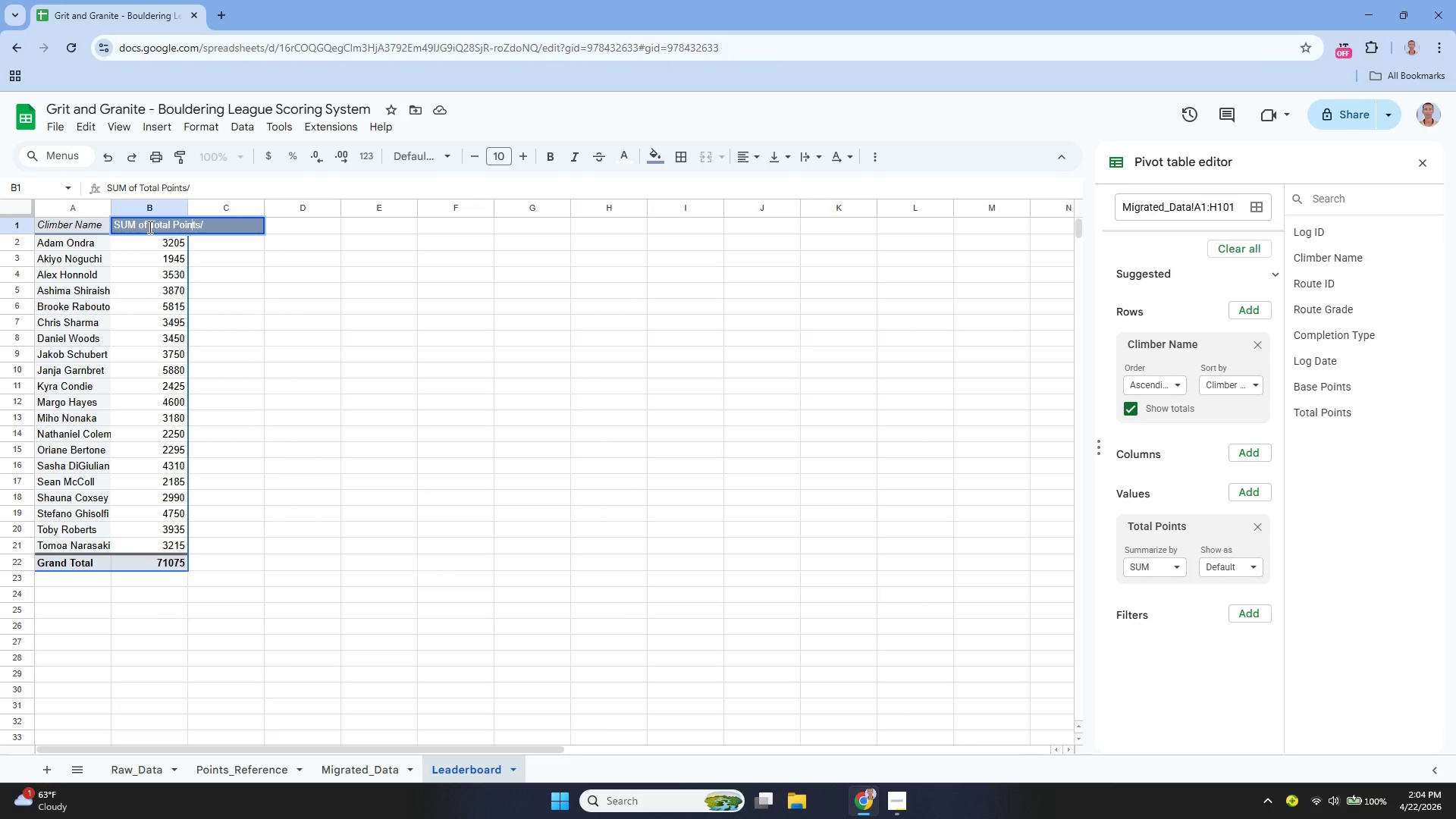 
key(ArrowLeft)
 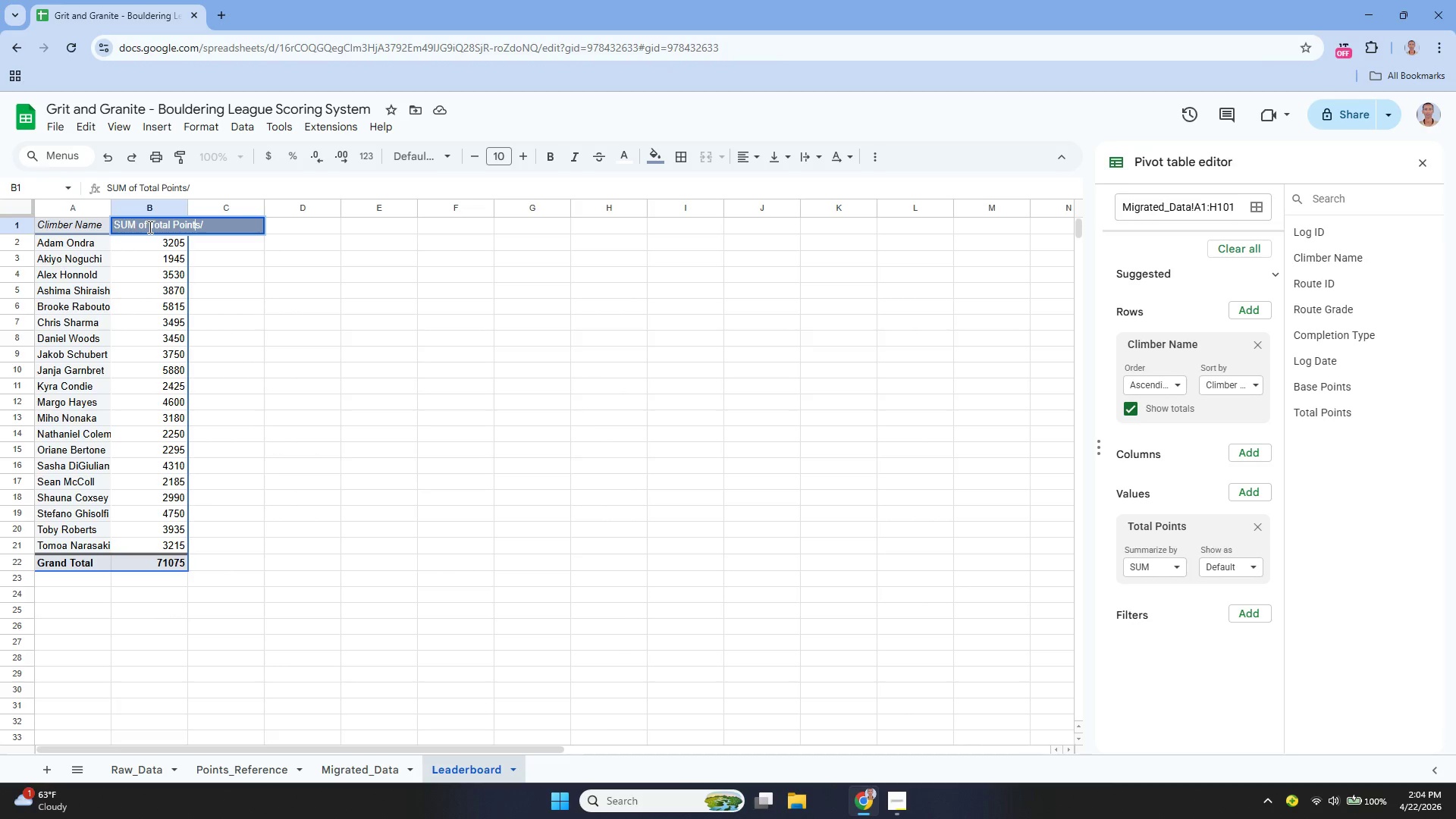 
key(ArrowLeft)
 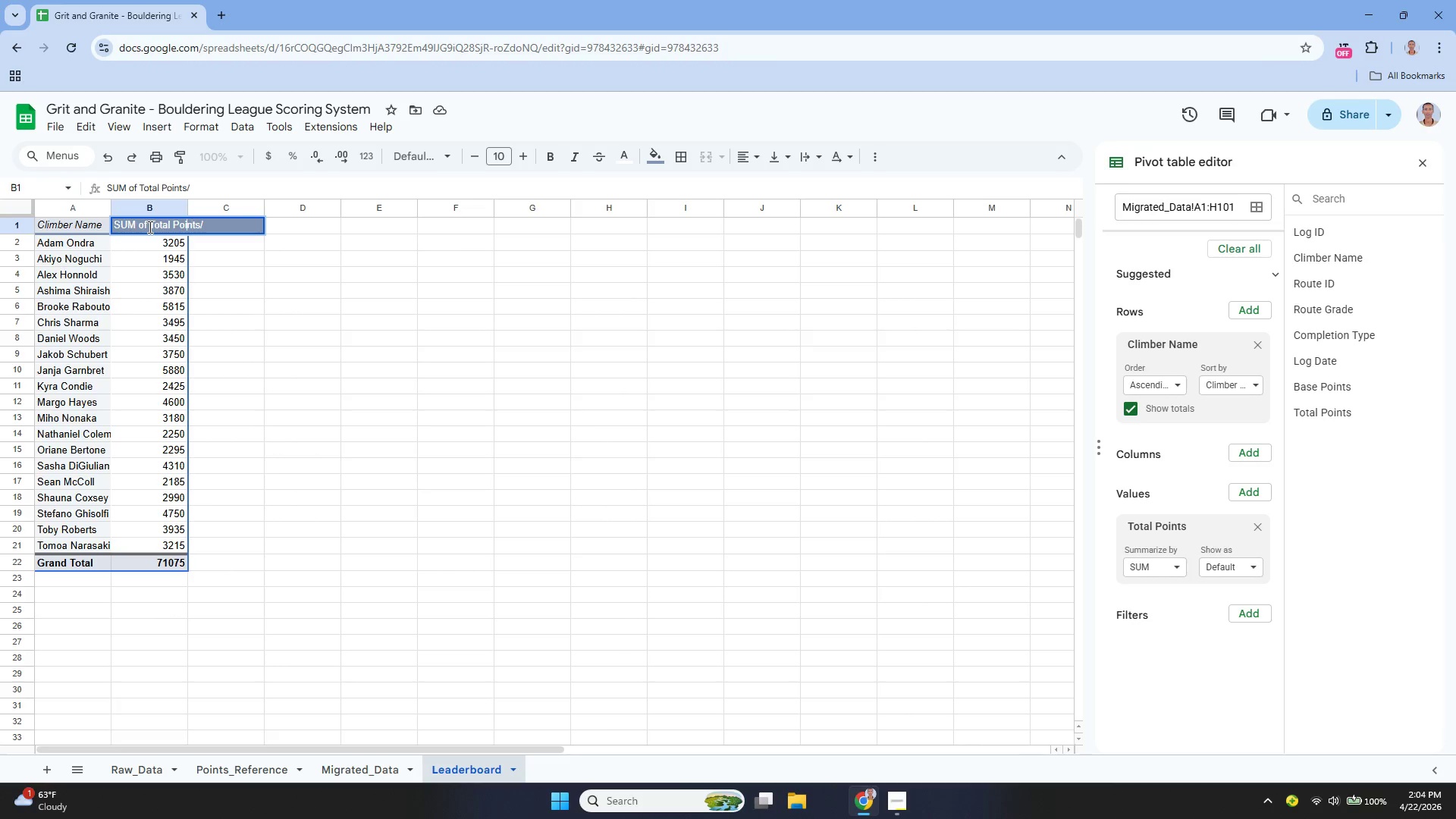 
key(ArrowLeft)
 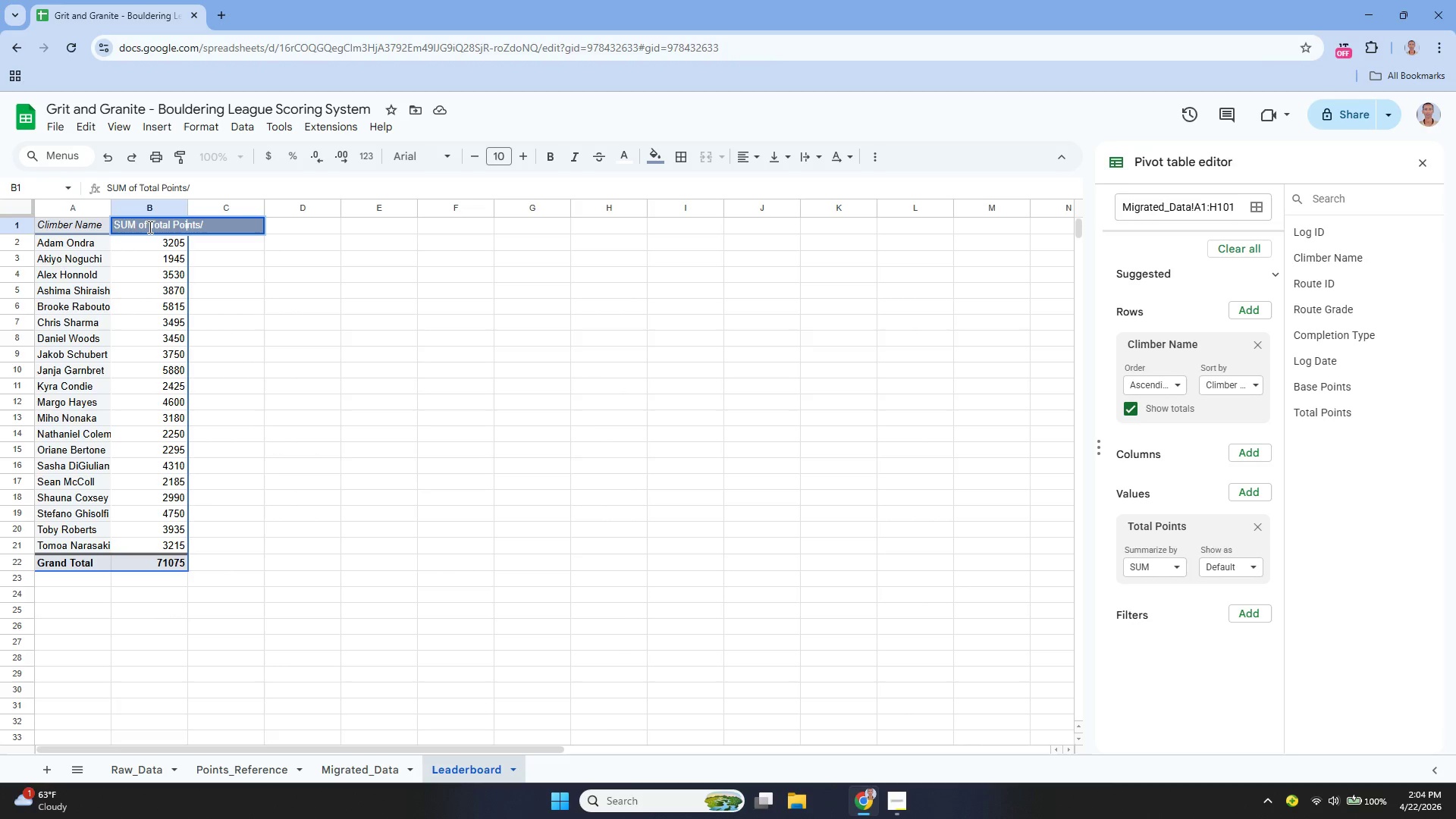 
key(ArrowDown)
 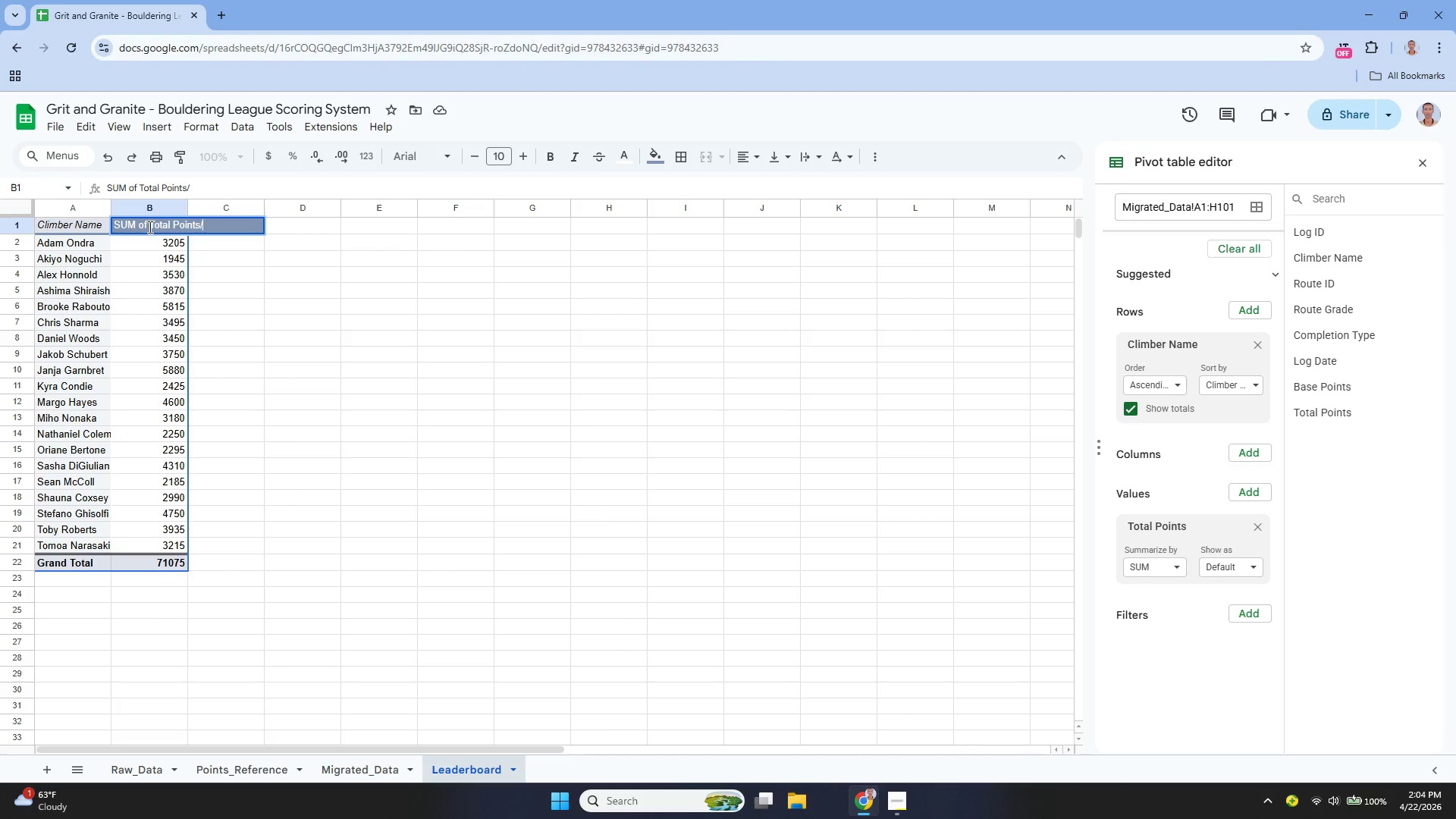 
key(Backspace)
 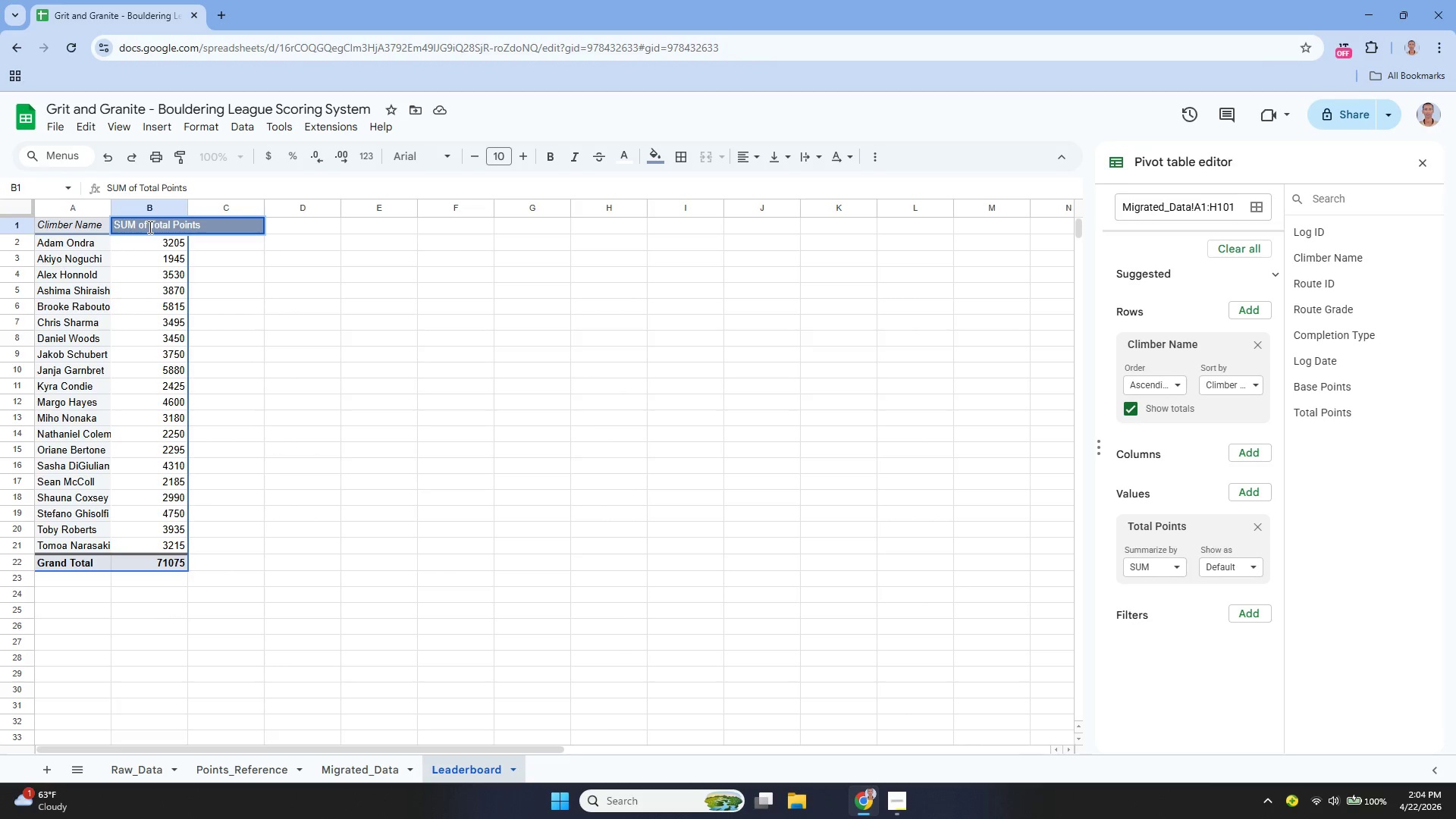 
hold_key(key=ArrowLeft, duration=0.64)
 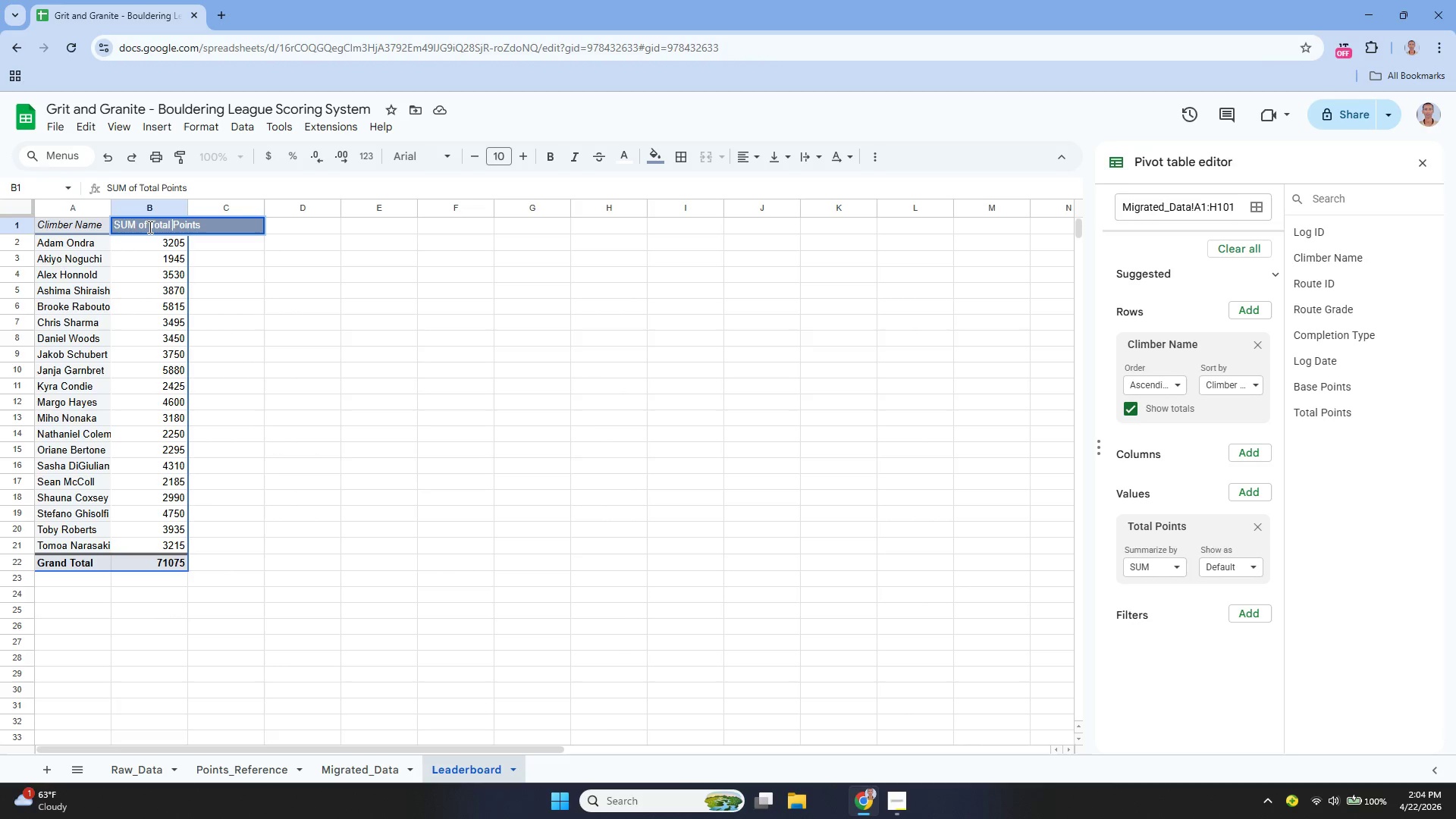 
key(ArrowLeft)
 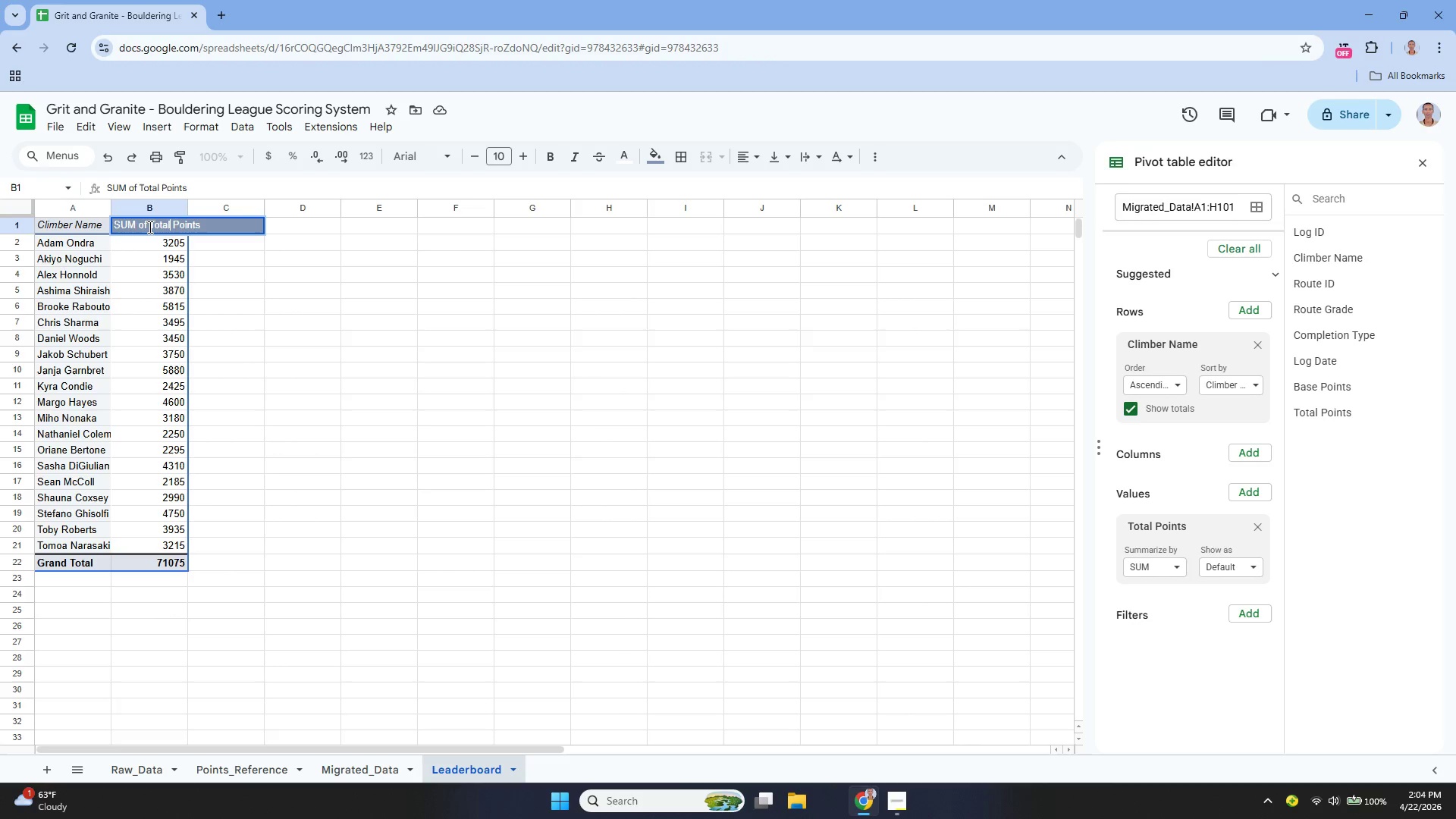 
key(ArrowLeft)
 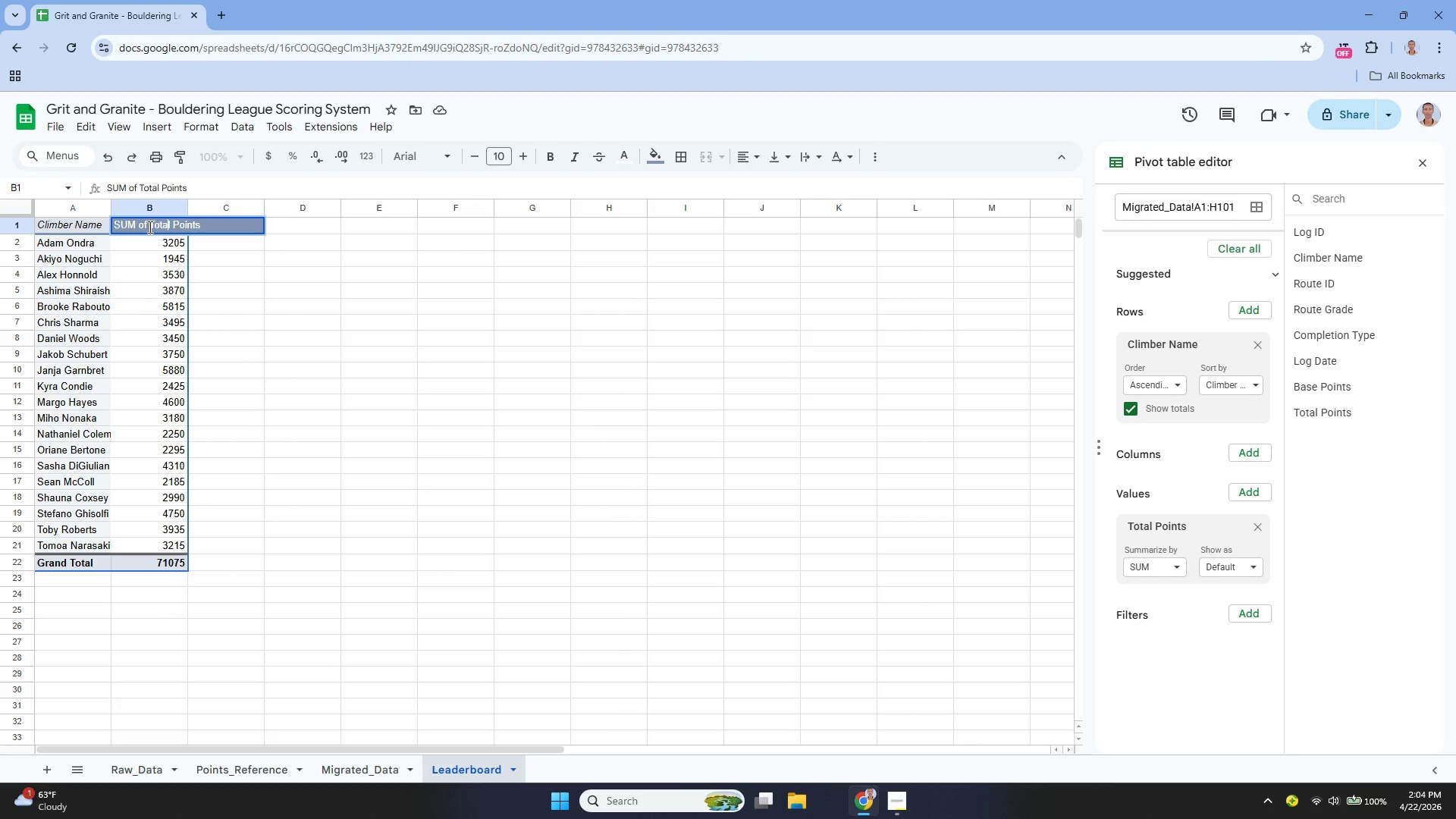 
key(ArrowLeft)
 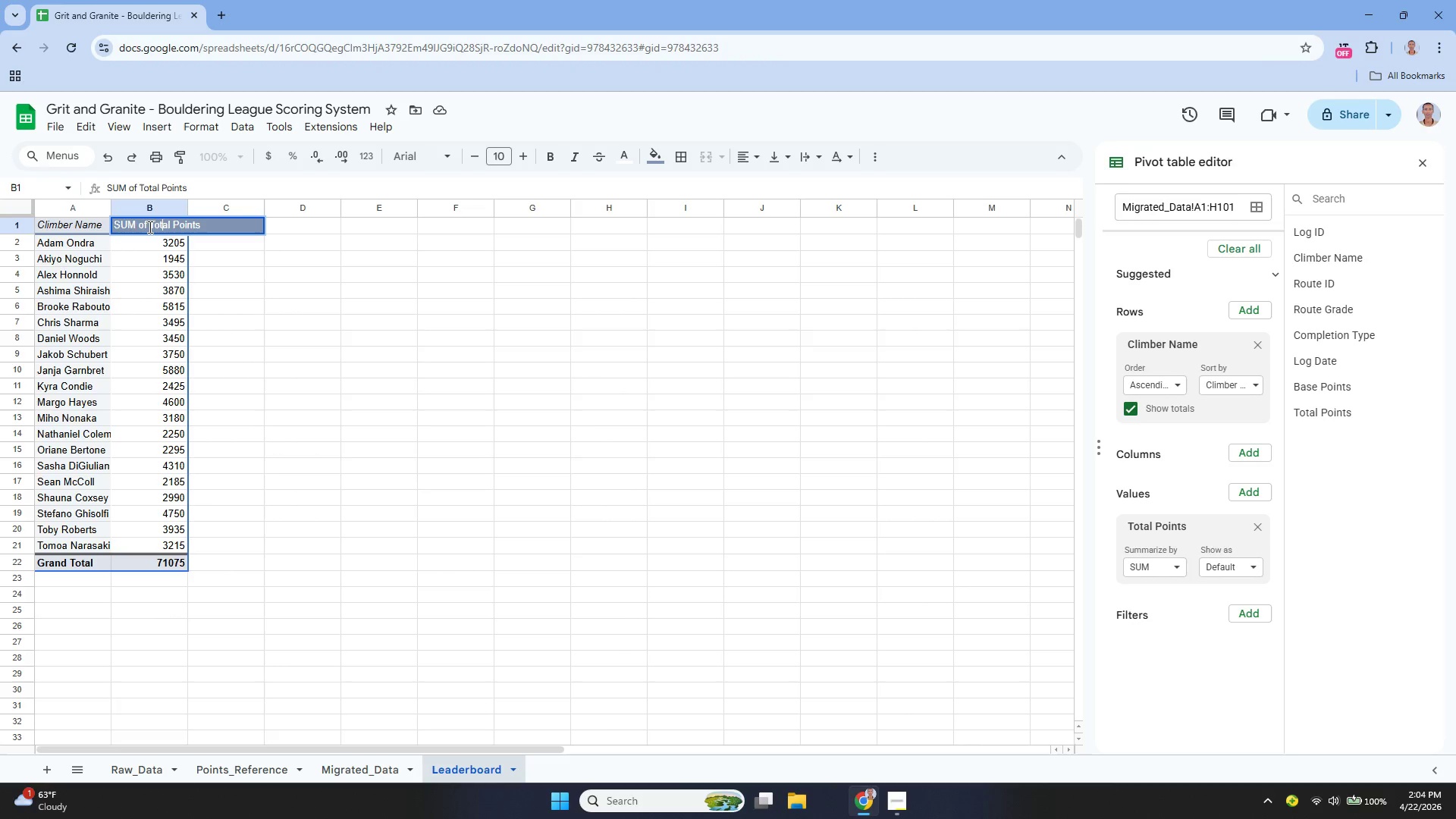 
key(ArrowLeft)
 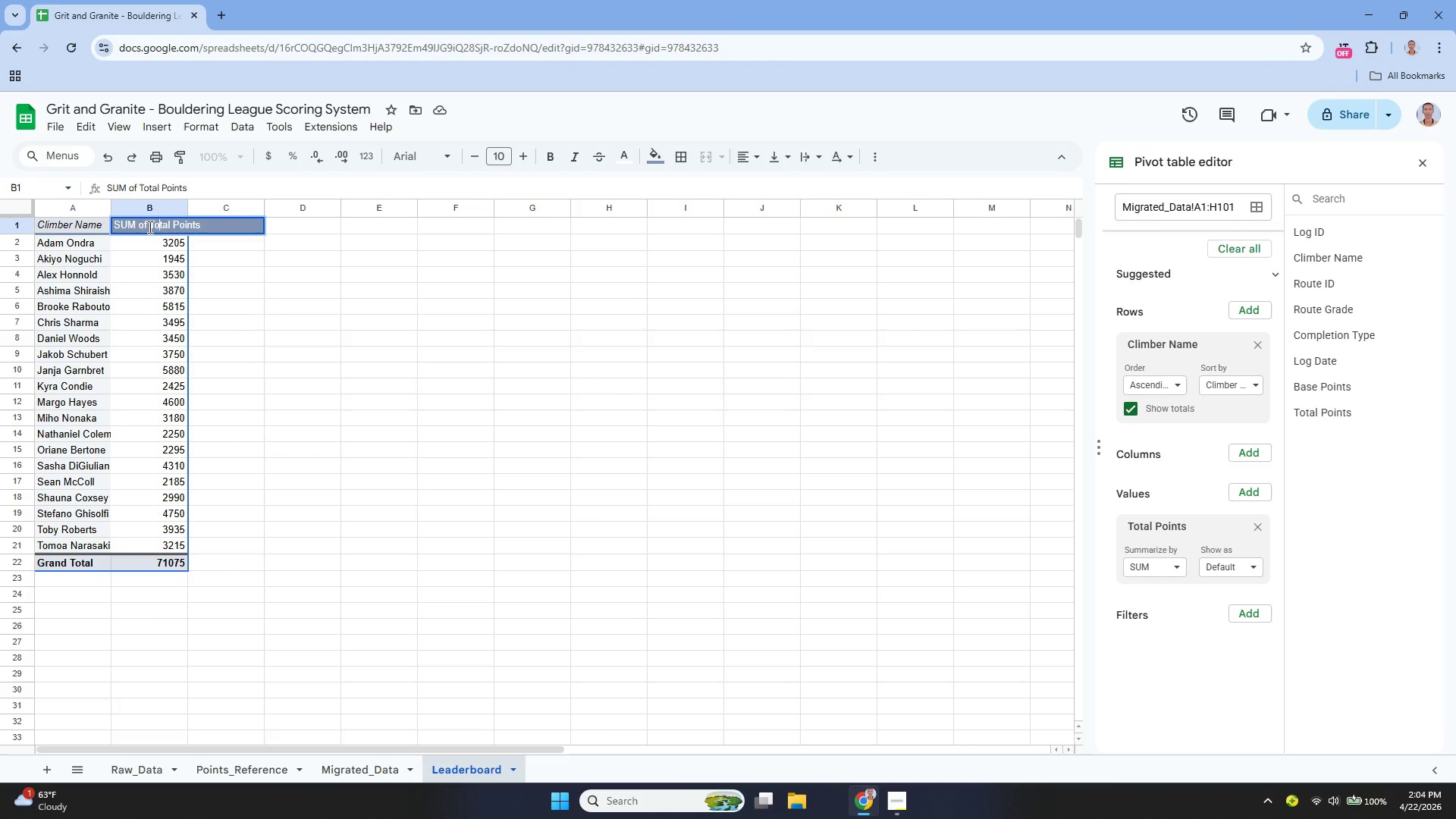 
key(ArrowLeft)
 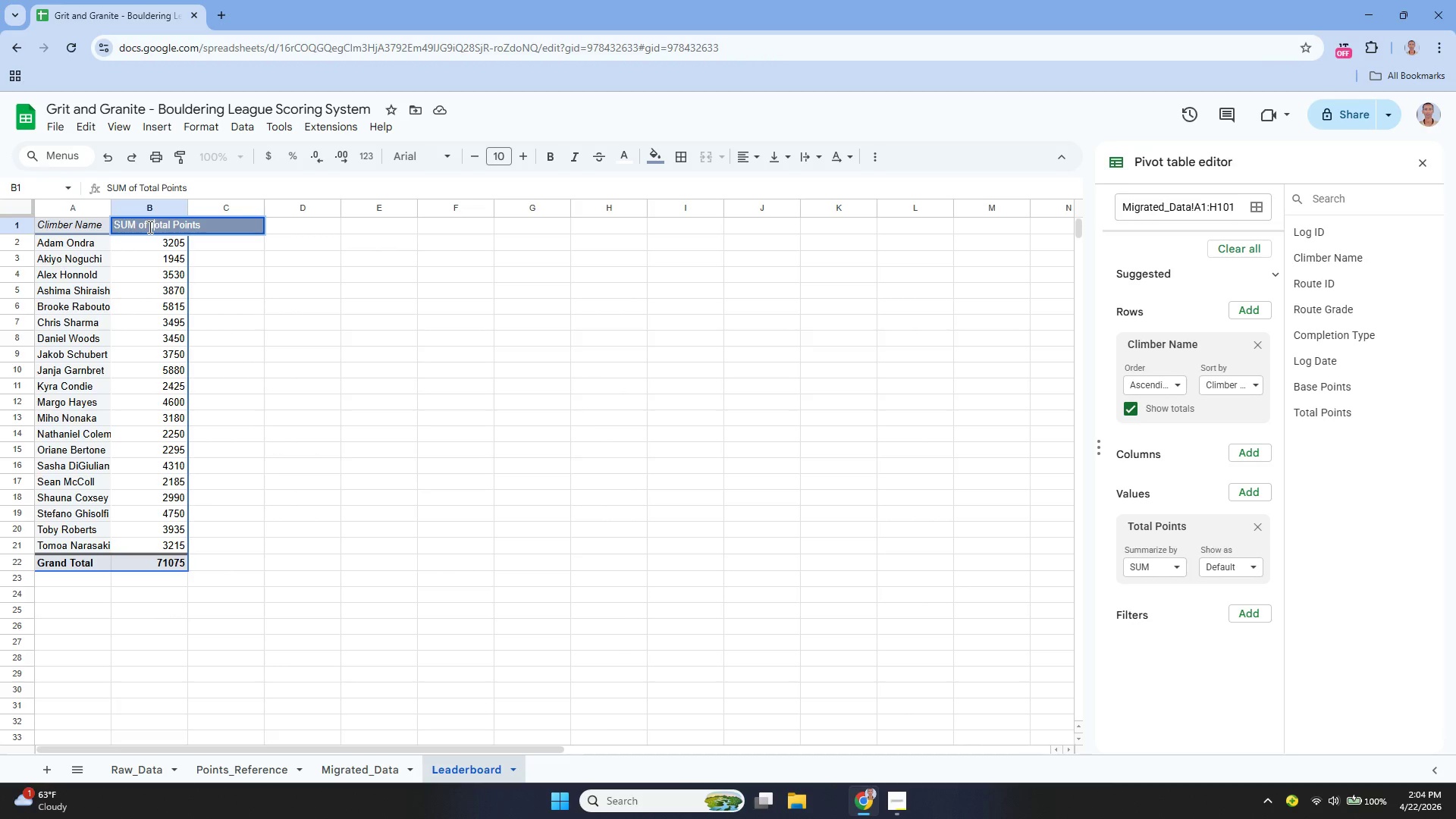 
key(ArrowLeft)
 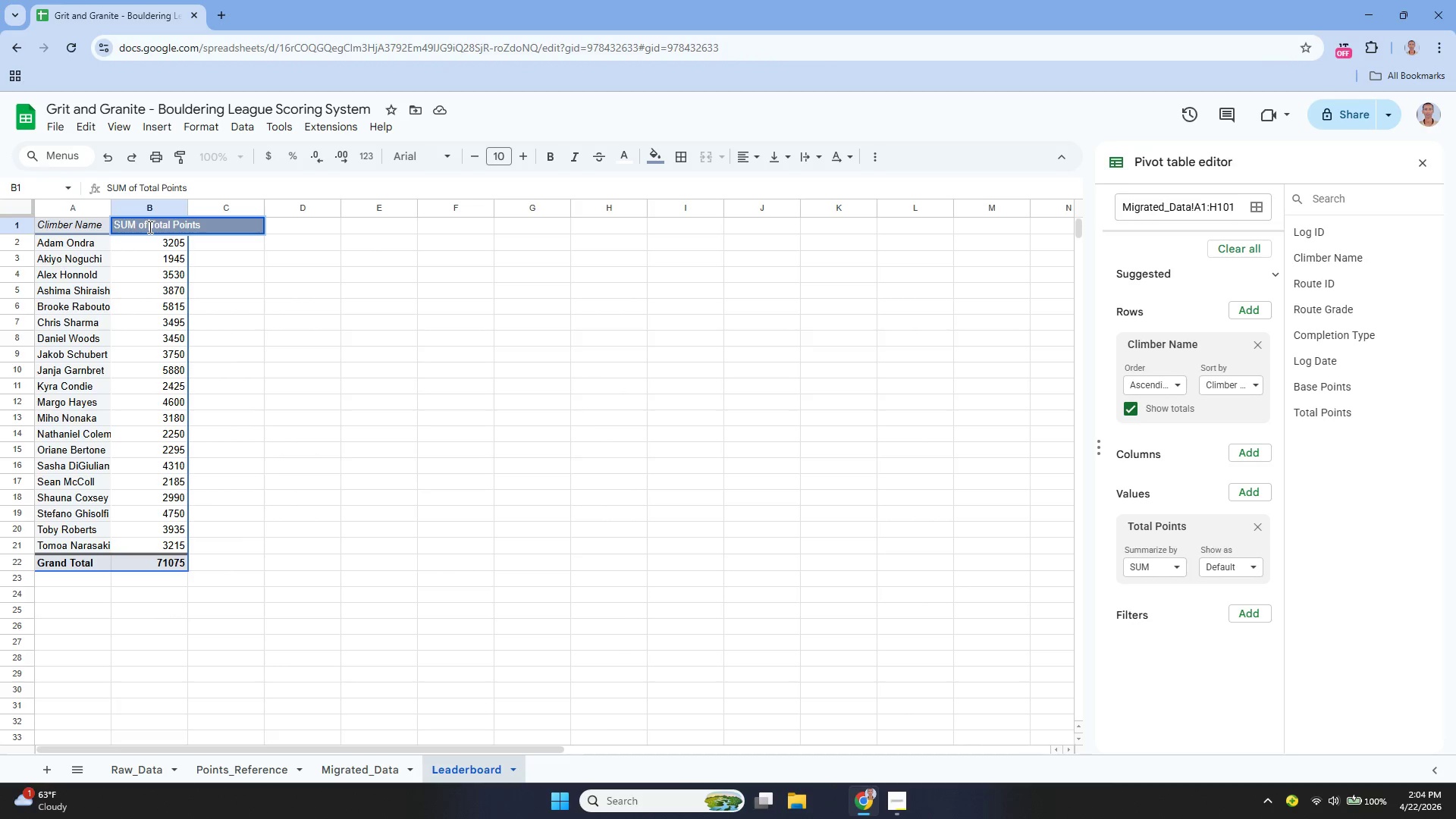 
hold_key(key=Backspace, duration=0.8)
 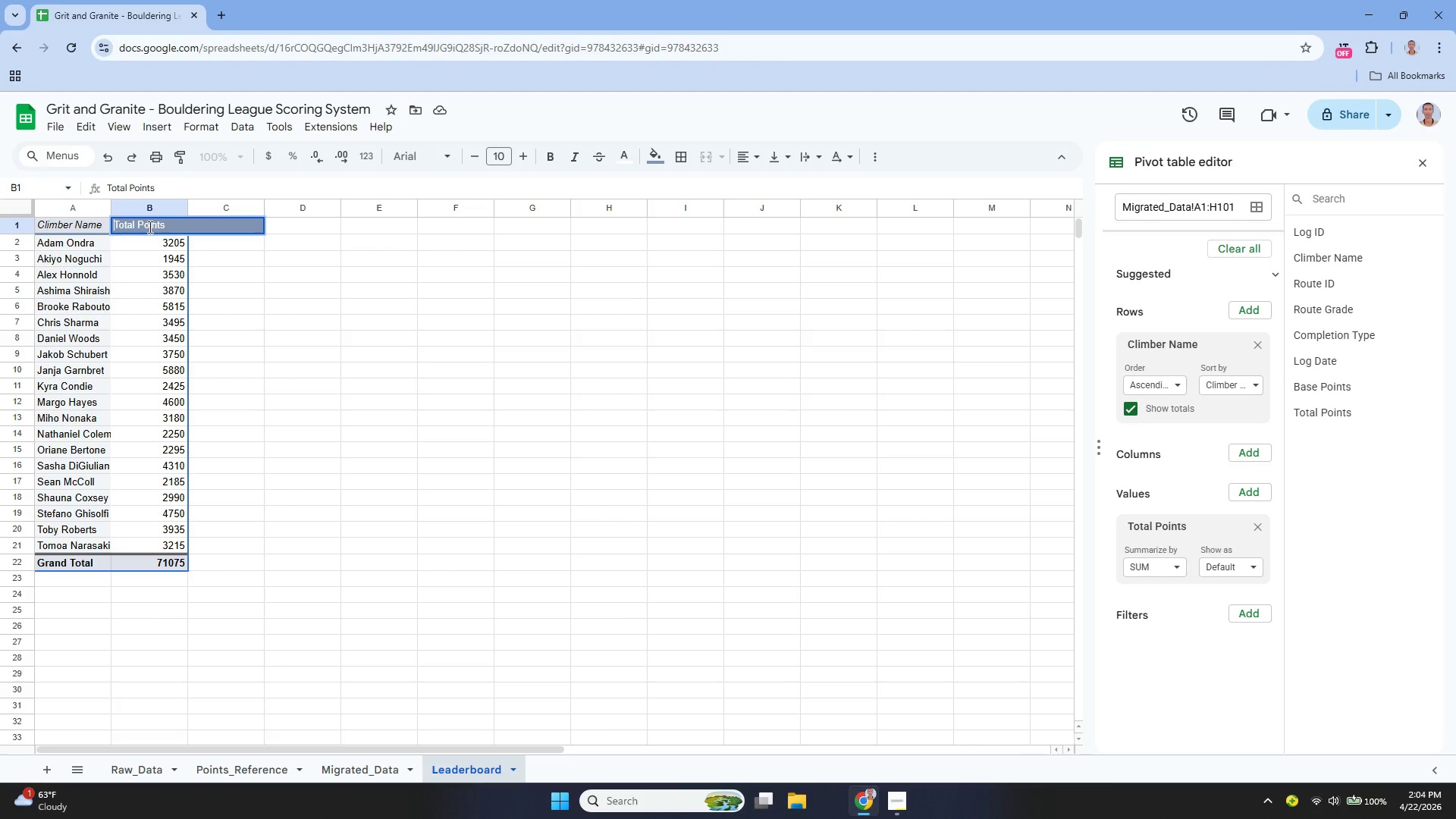 
key(Enter)
 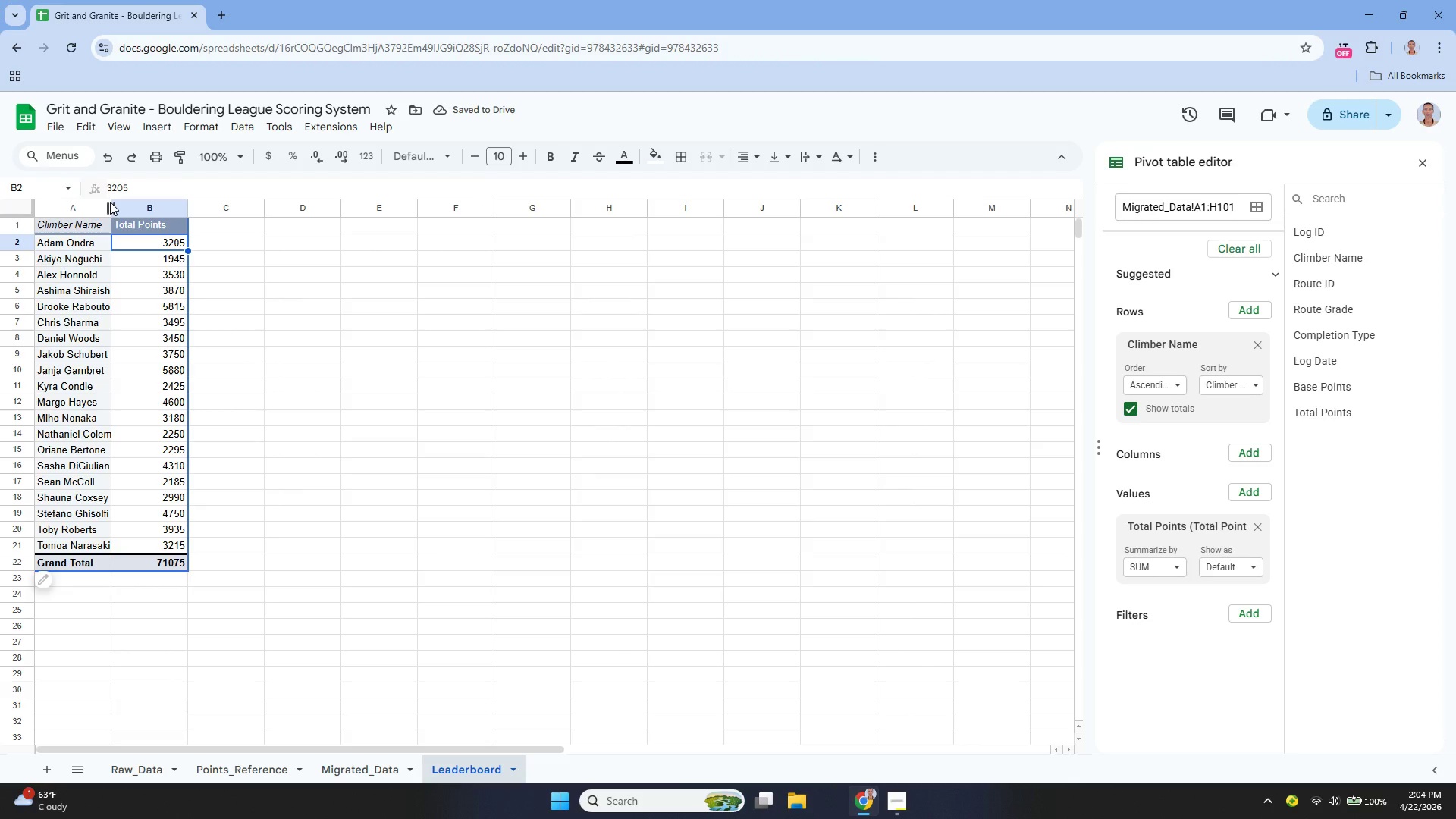 
left_click_drag(start_coordinate=[110, 209], to_coordinate=[124, 225])
 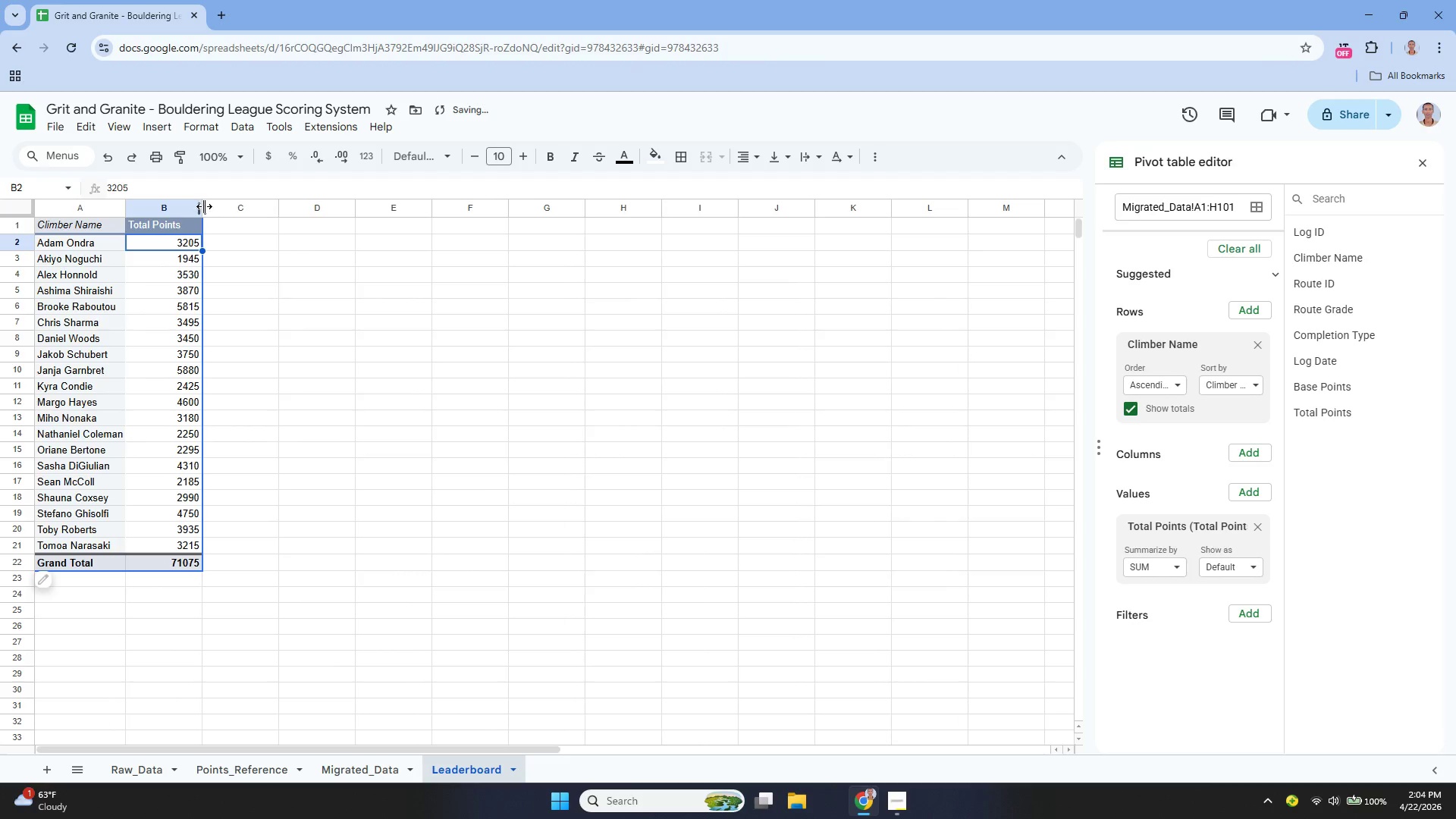 
left_click_drag(start_coordinate=[204, 206], to_coordinate=[215, 215])